 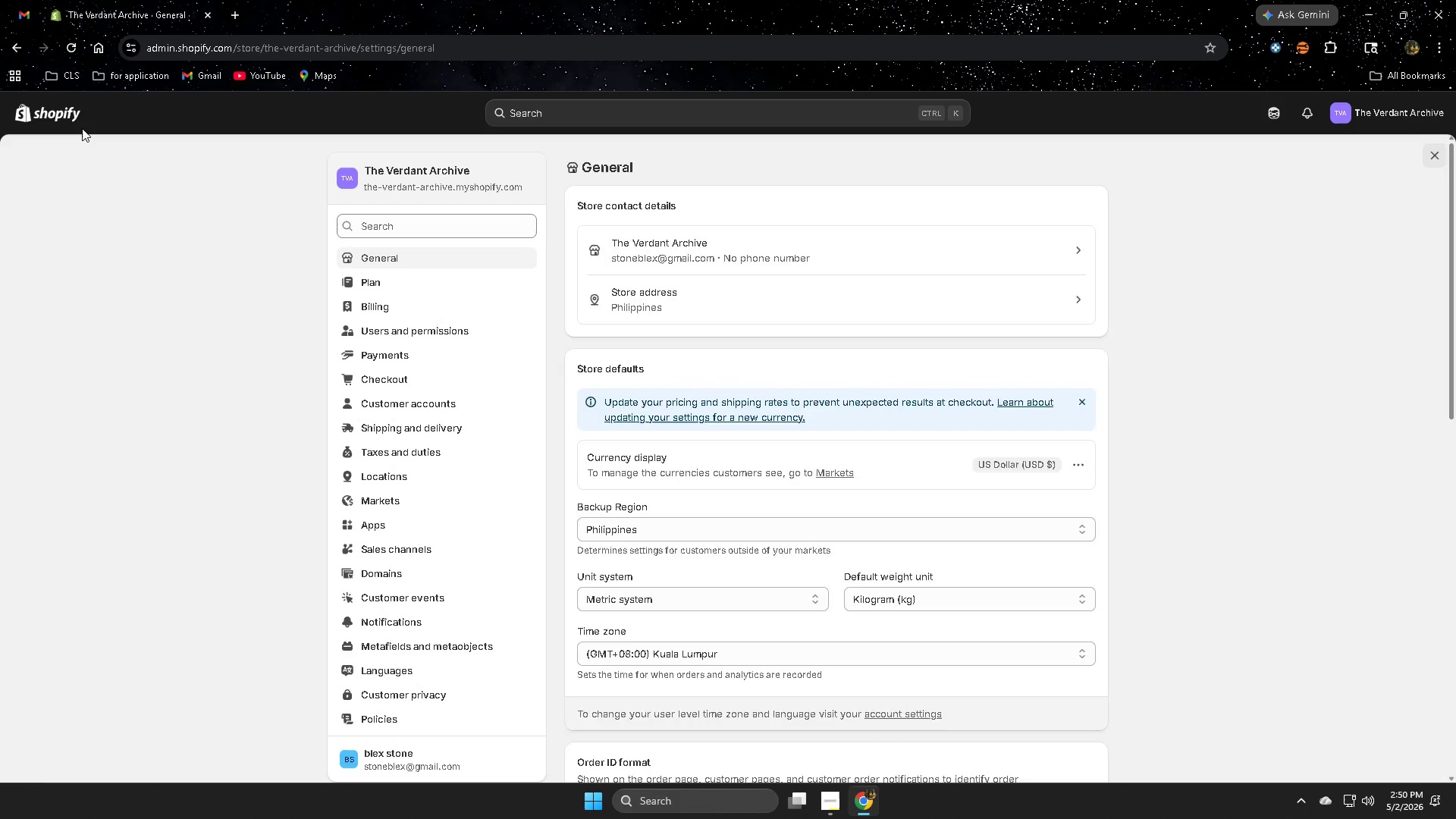 
mouse_move([163, 158])
 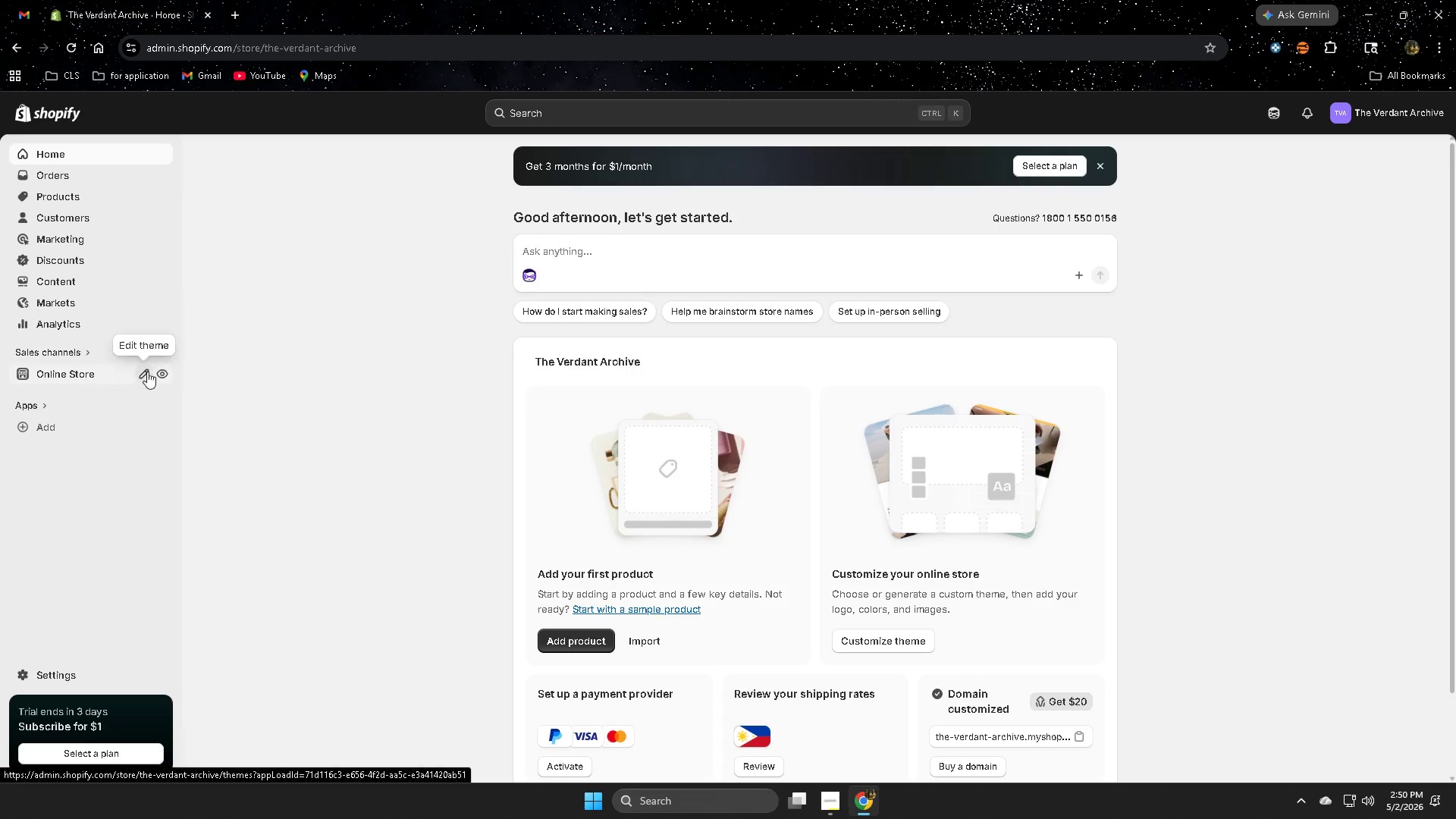 
left_click([92, 375])
 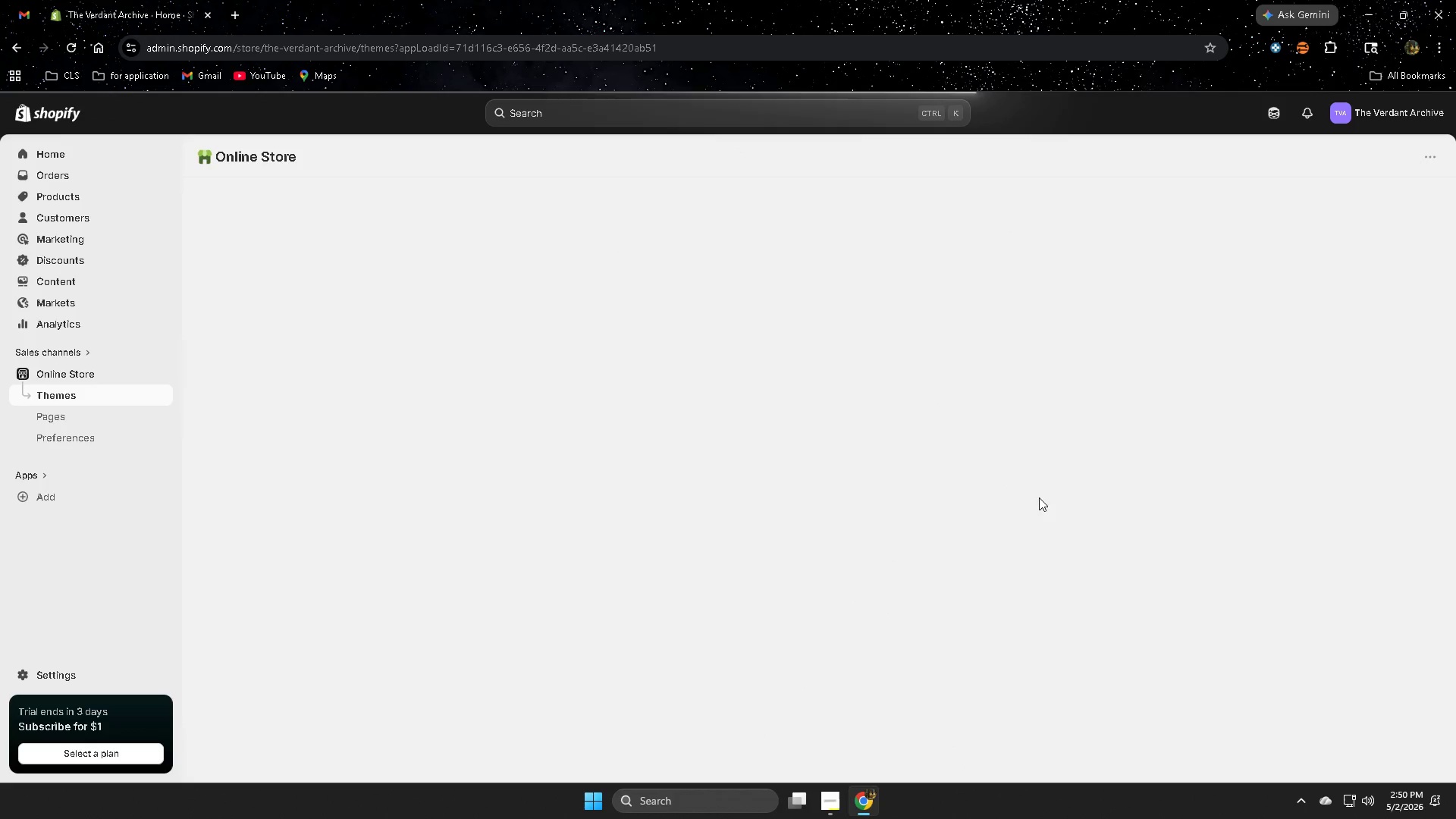 
wait(9.3)
 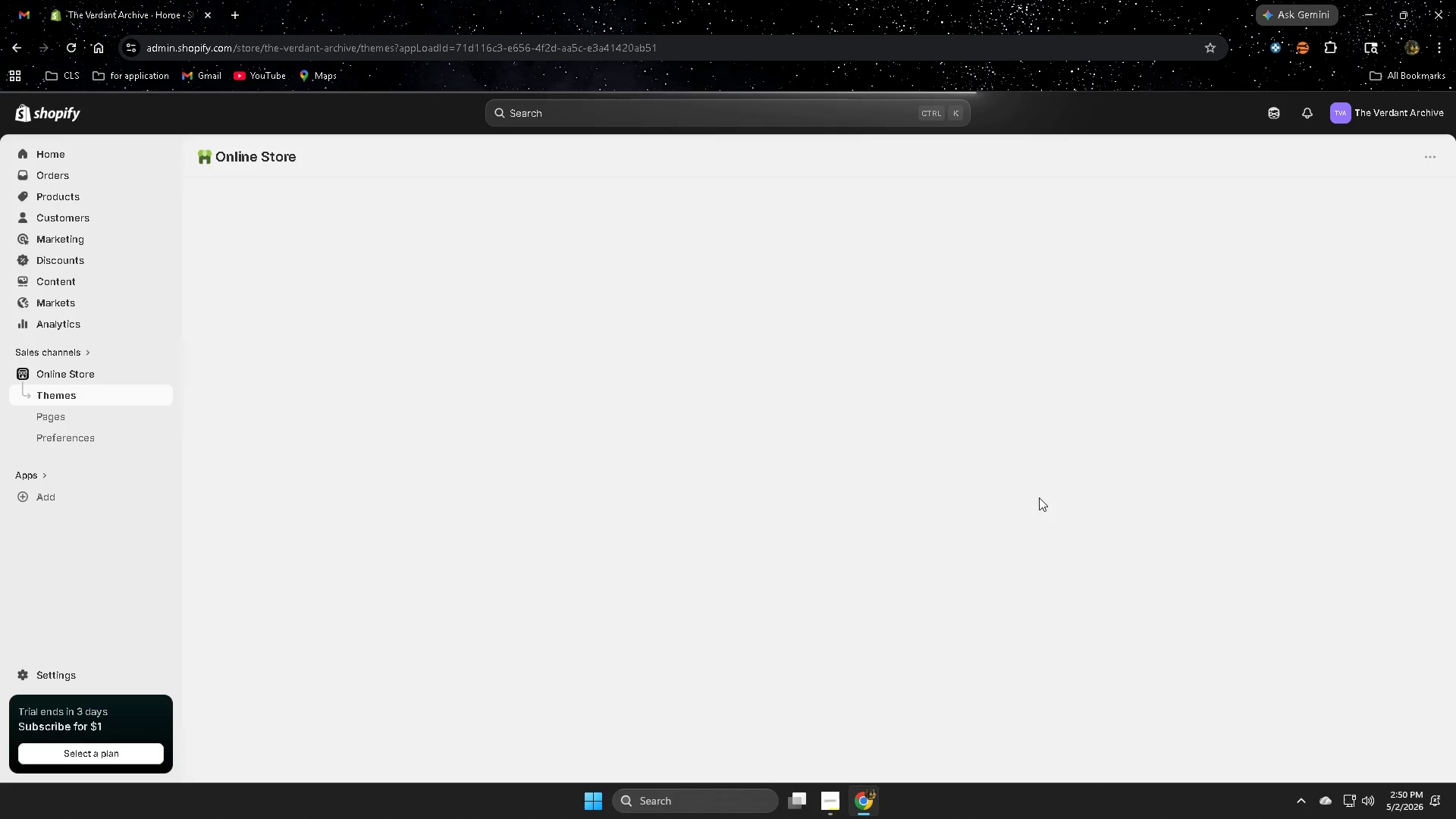 
scroll: coordinate [1175, 643], scroll_direction: down, amount: 9.0
 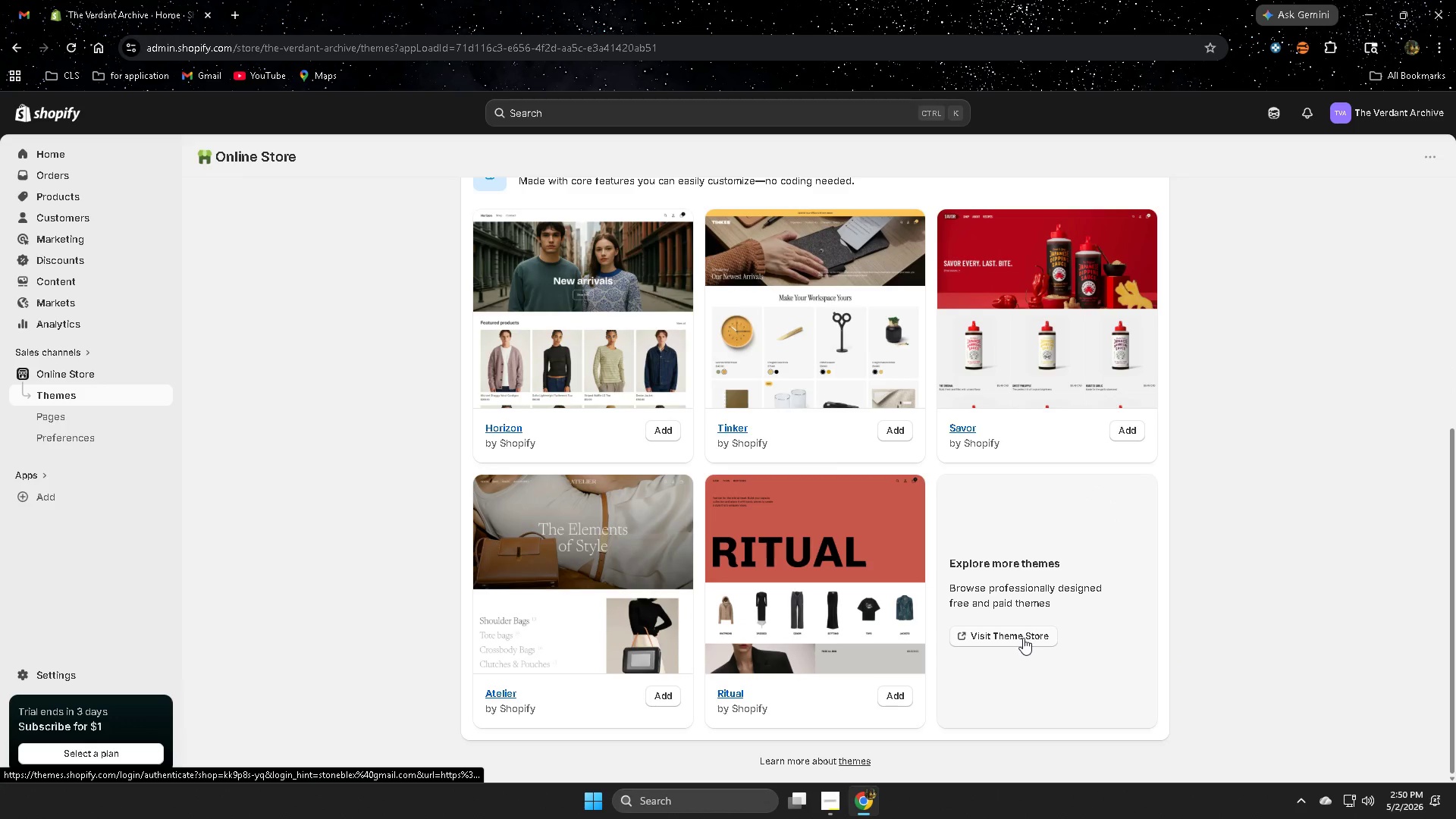 
left_click([1023, 638])
 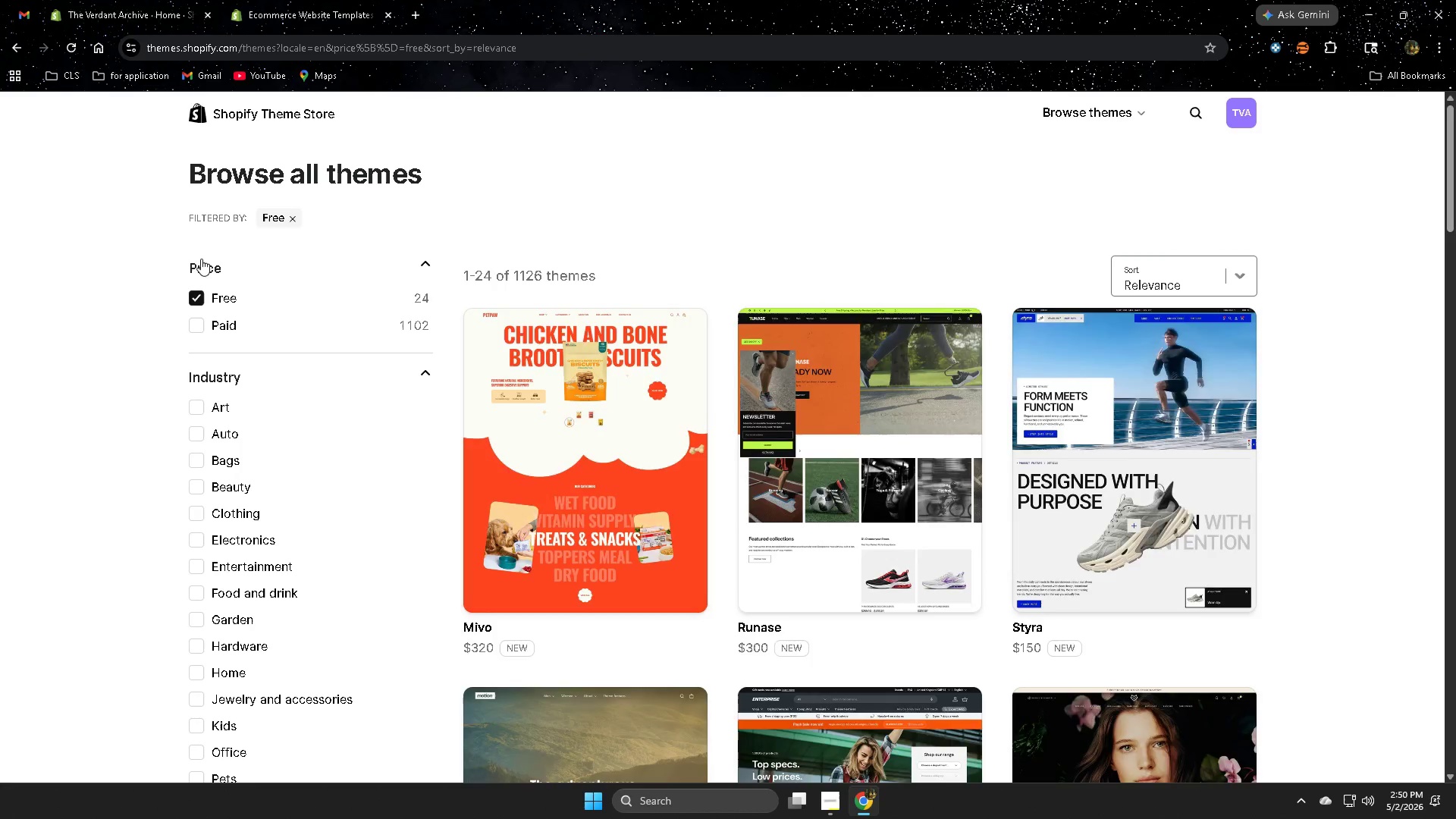 
wait(5.52)
 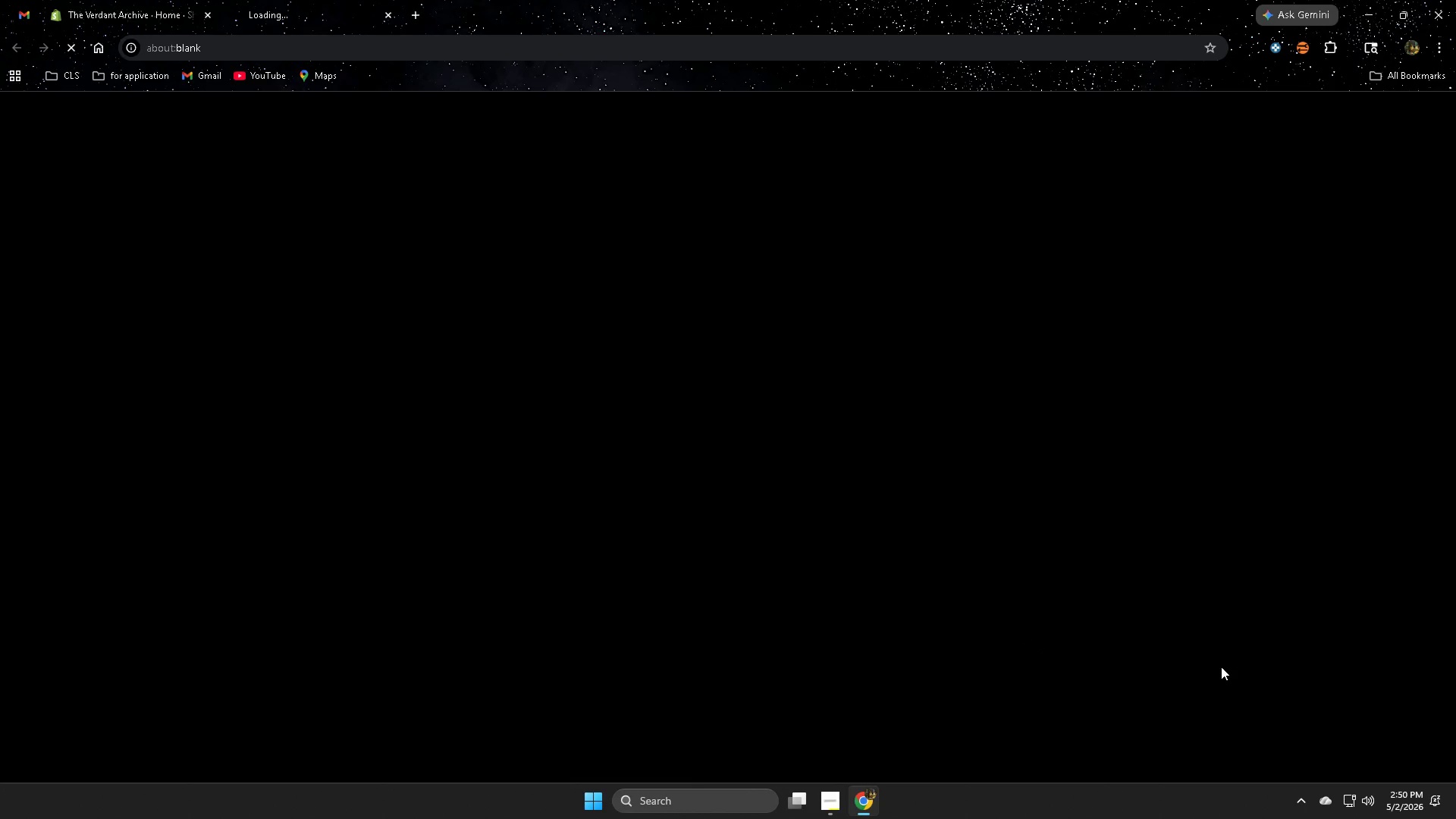 
scroll: coordinate [1228, 566], scroll_direction: down, amount: 16.0
 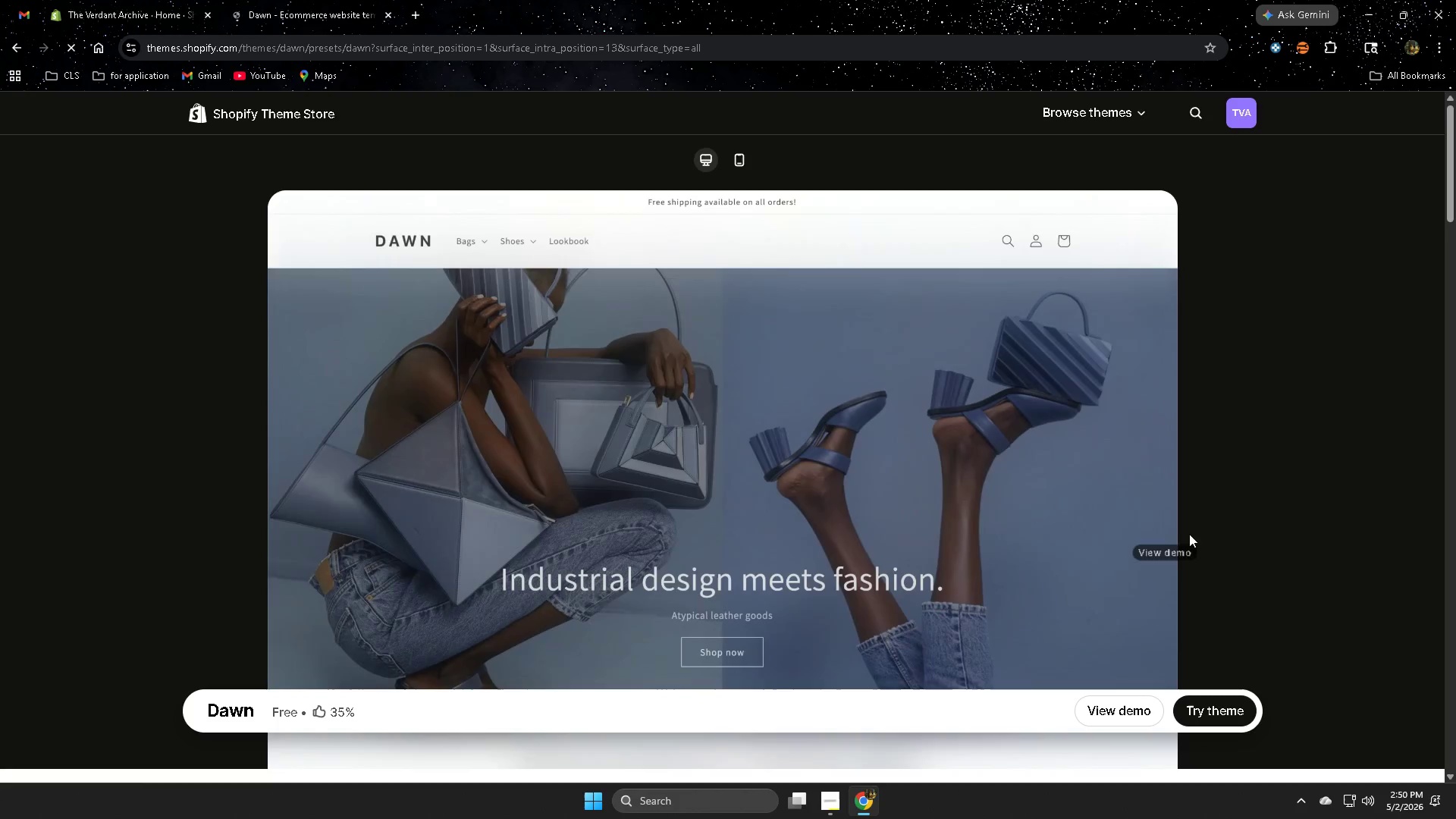 
left_click([1225, 711])
 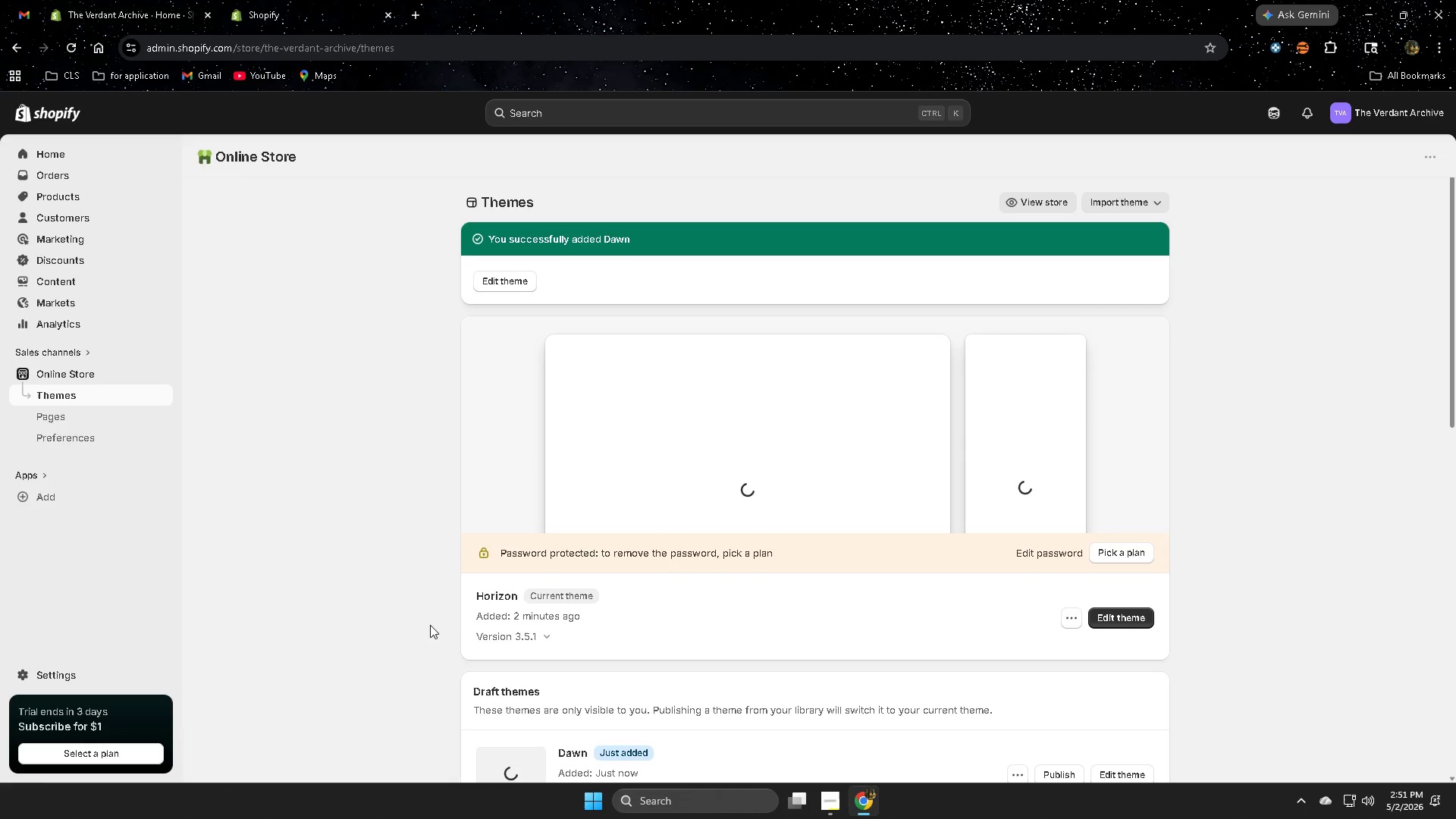 
wait(34.47)
 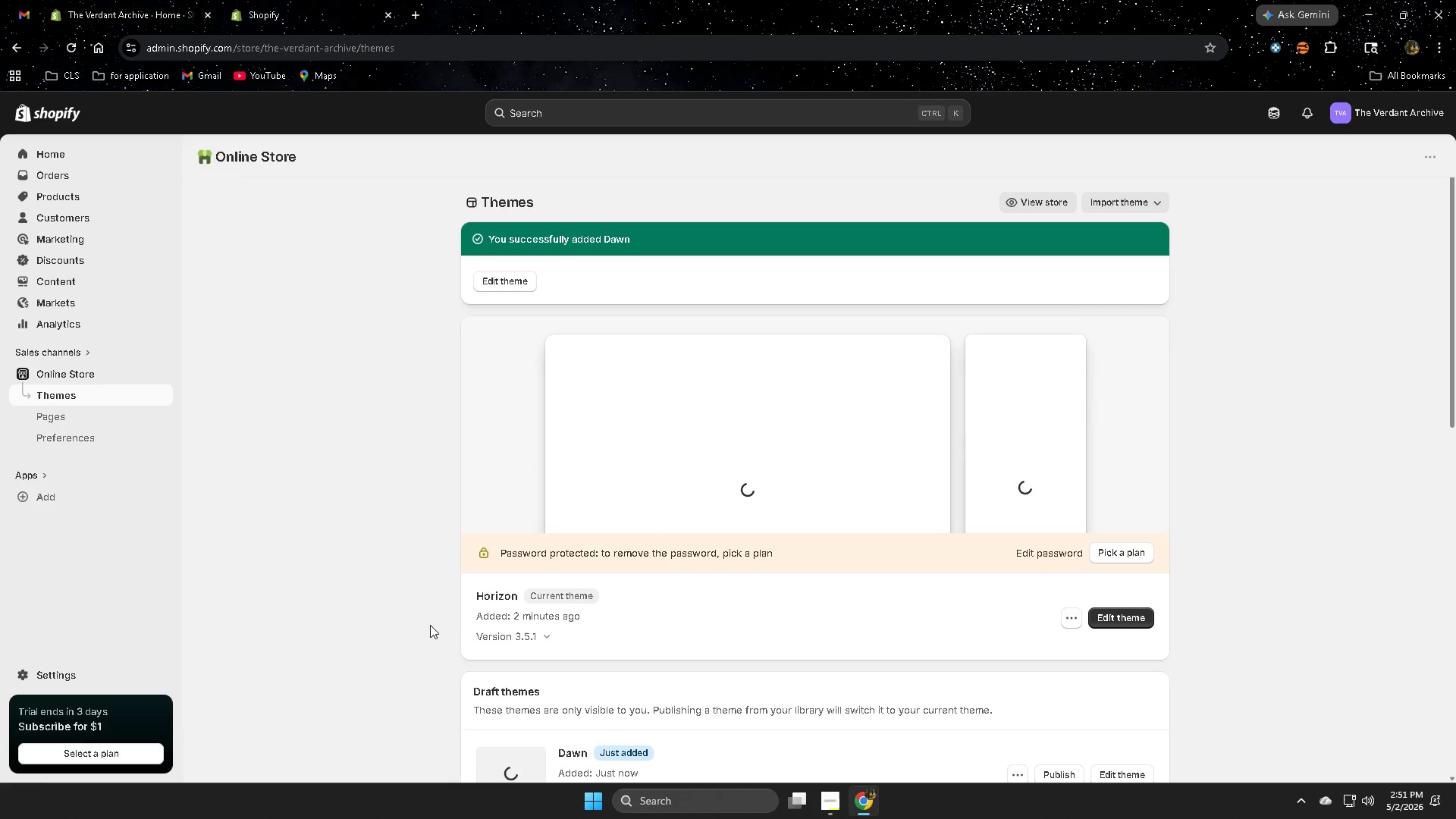 
scroll: coordinate [1287, 607], scroll_direction: down, amount: 2.0
 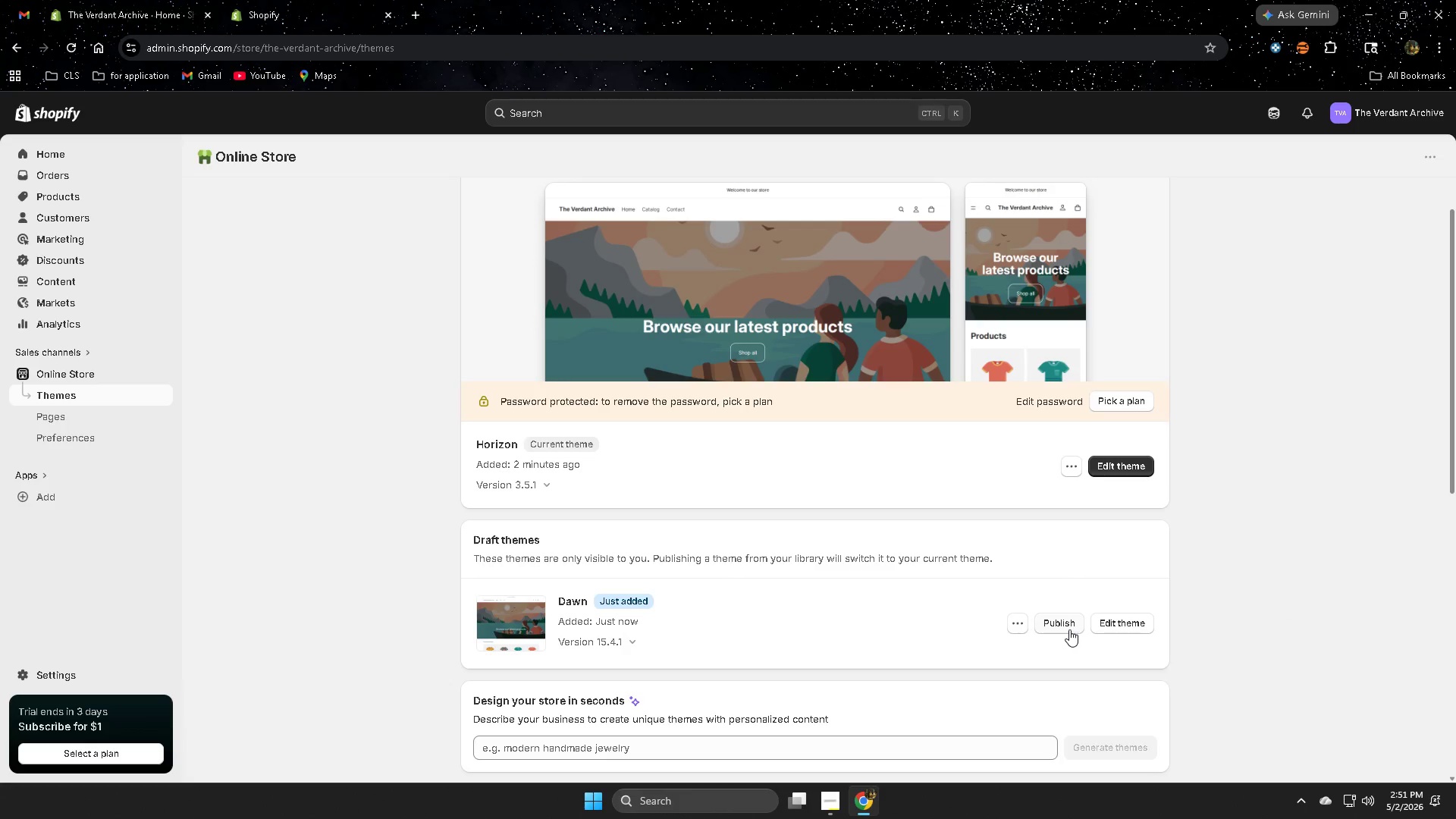 
left_click([1069, 629])
 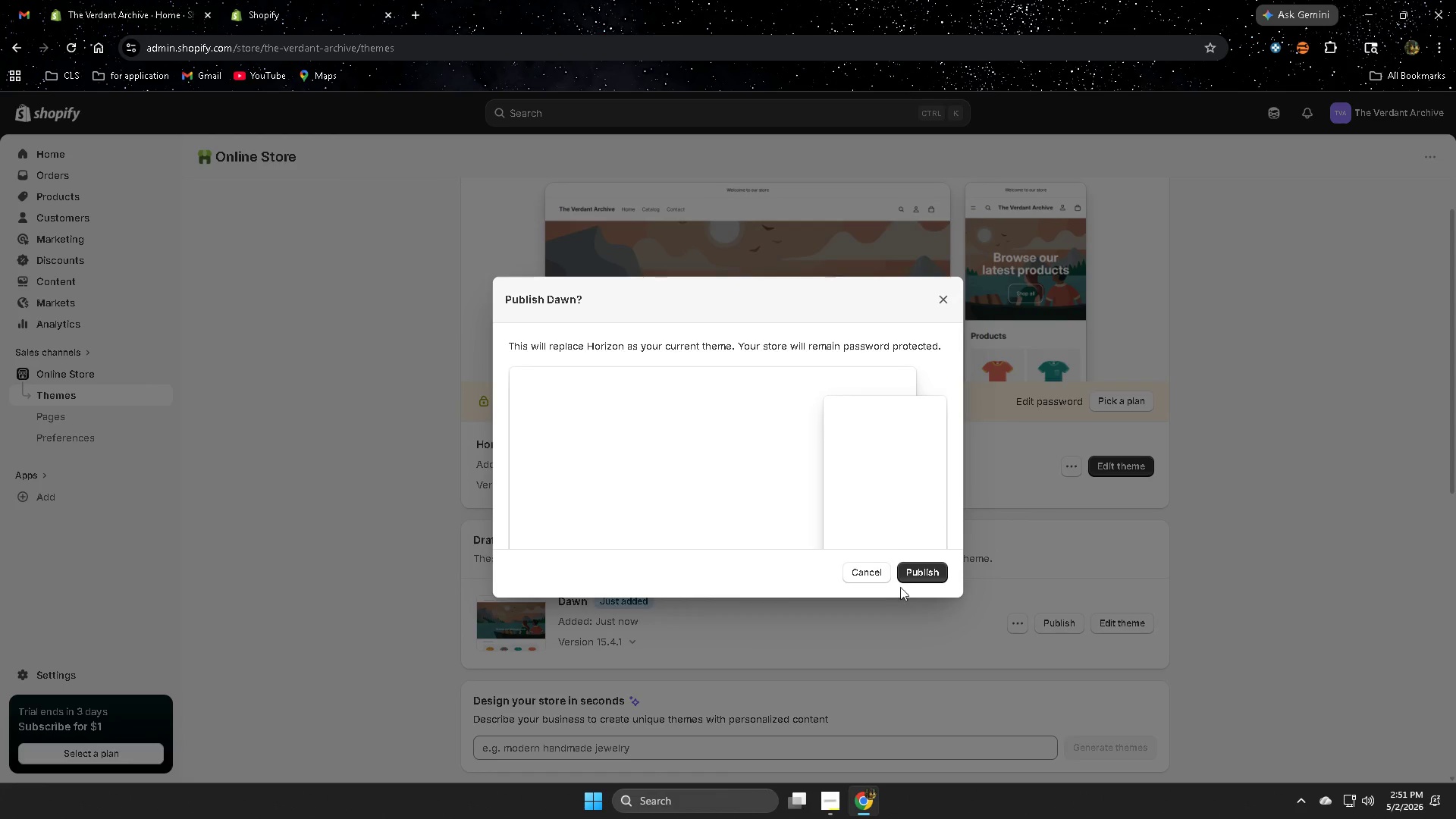 
left_click([912, 574])
 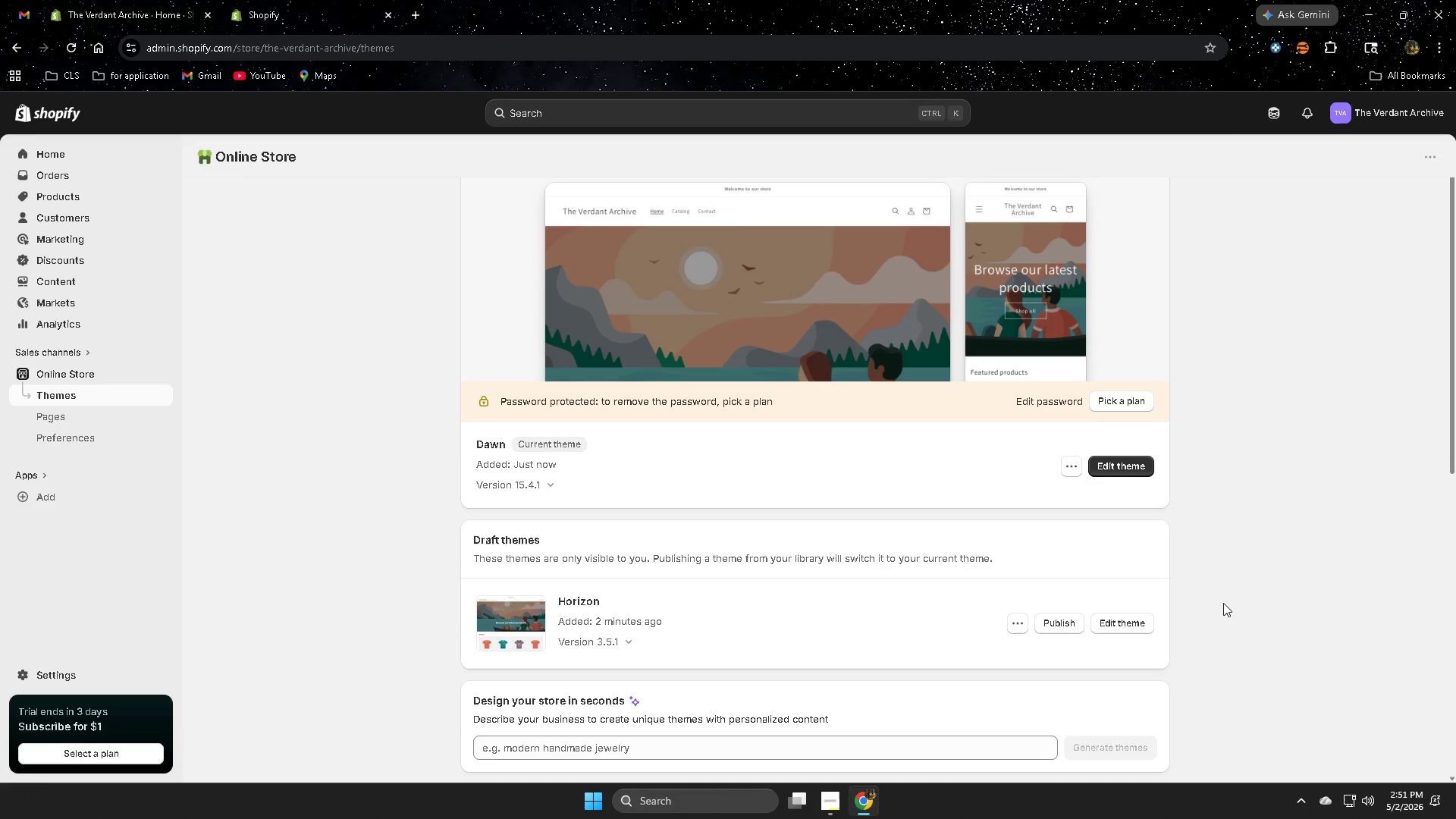 
wait(12.17)
 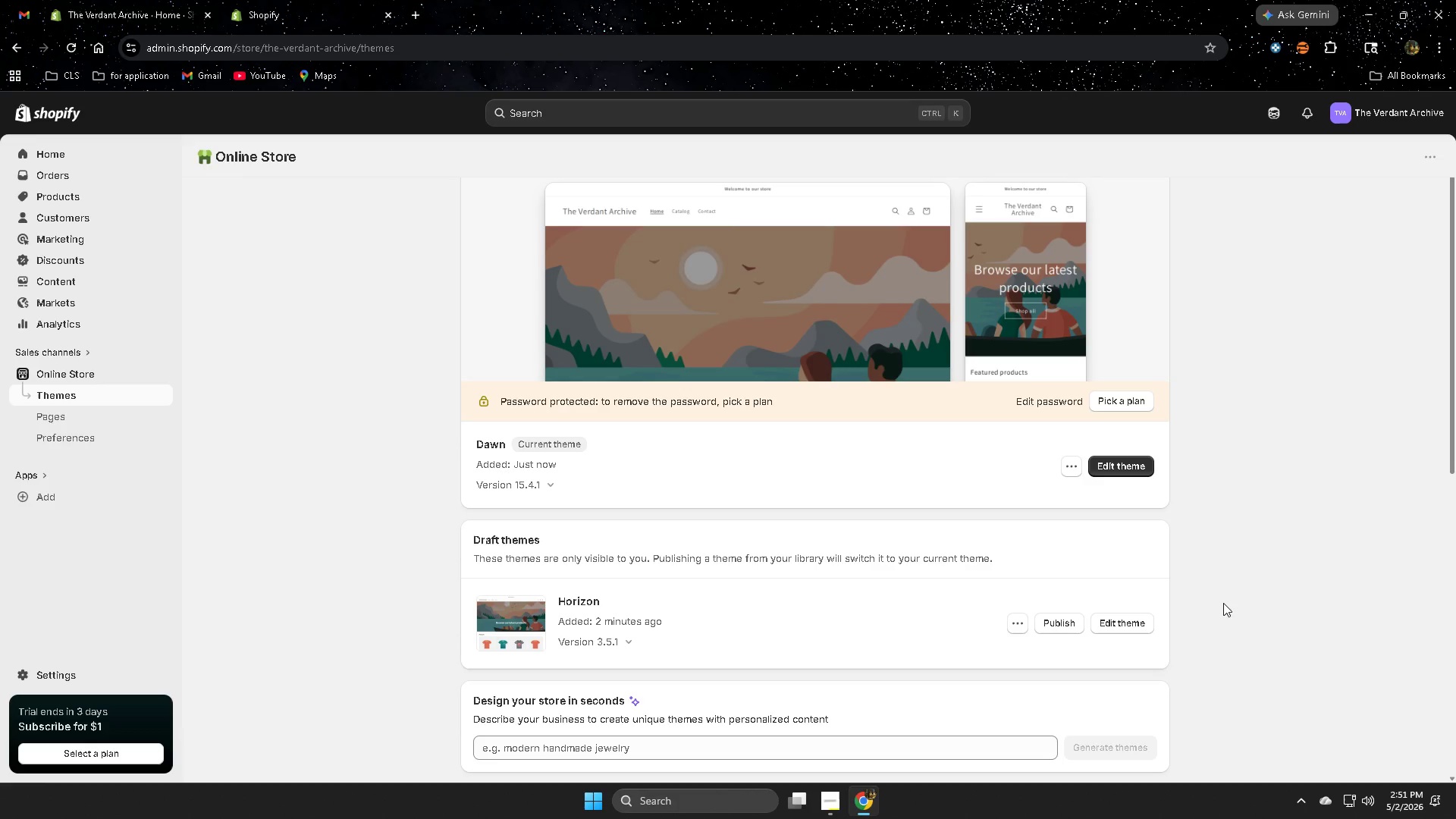 
scroll: coordinate [1217, 602], scroll_direction: up, amount: 1.0
 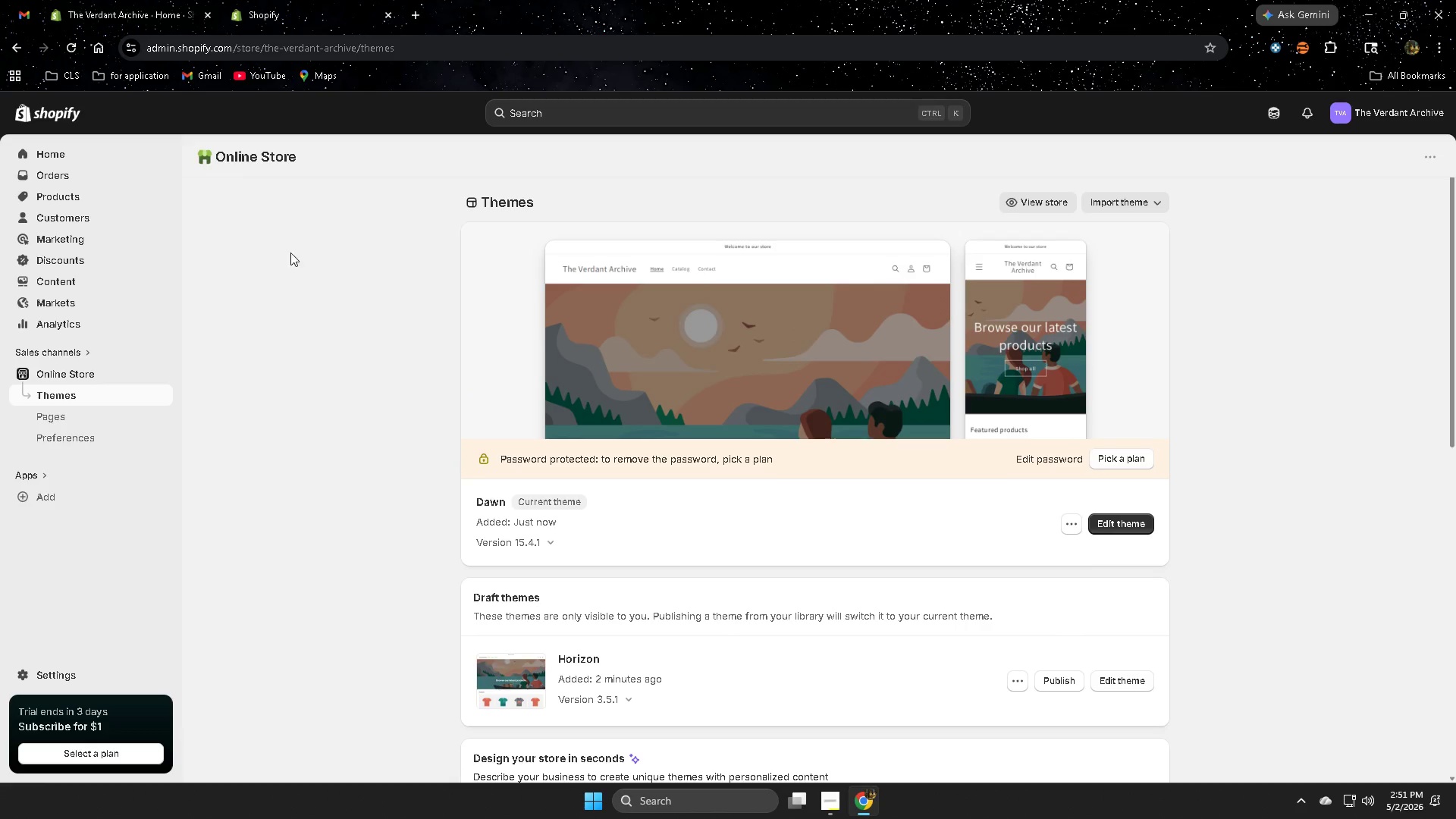 
left_click([70, 198])
 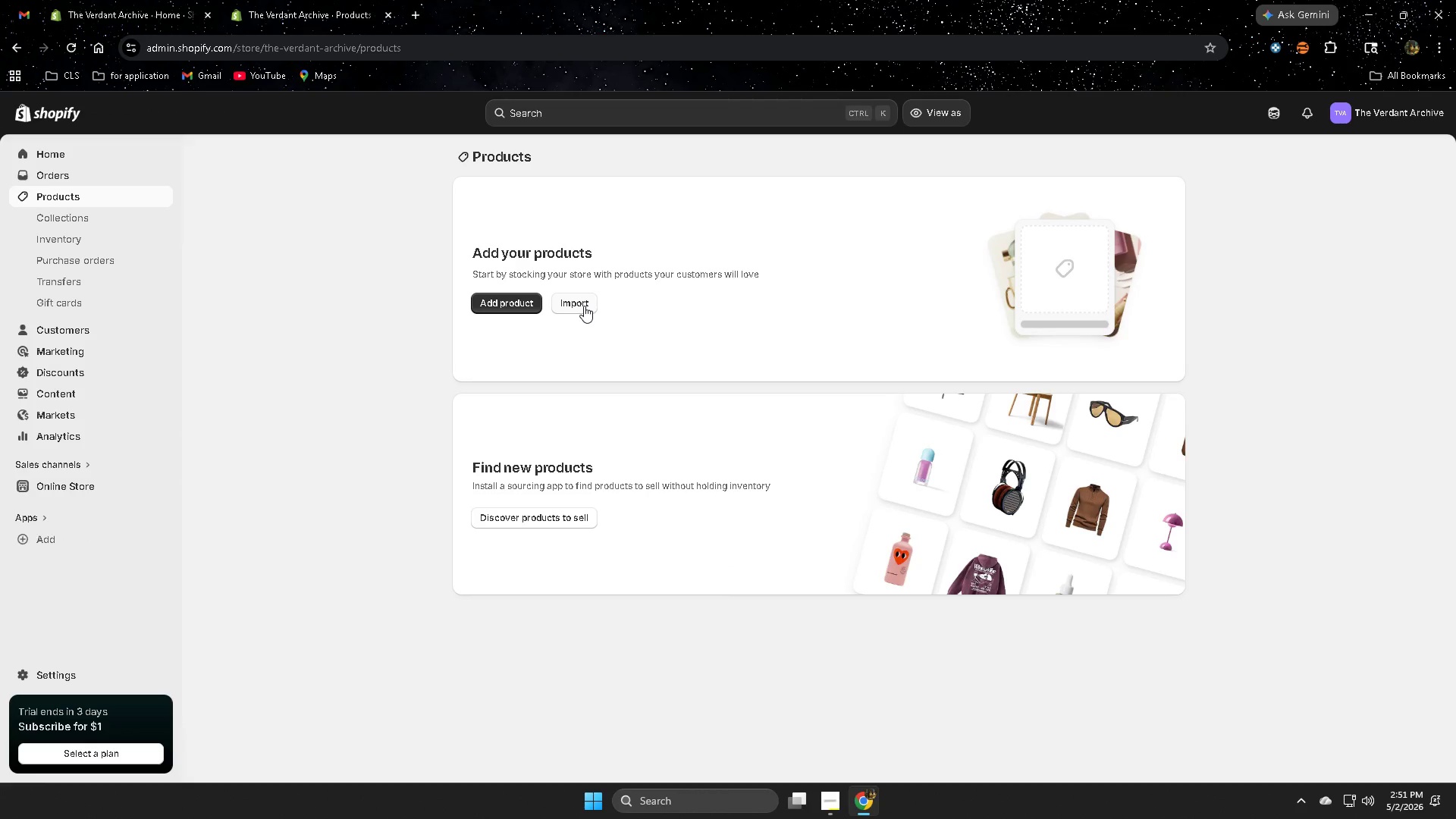 
wait(5.39)
 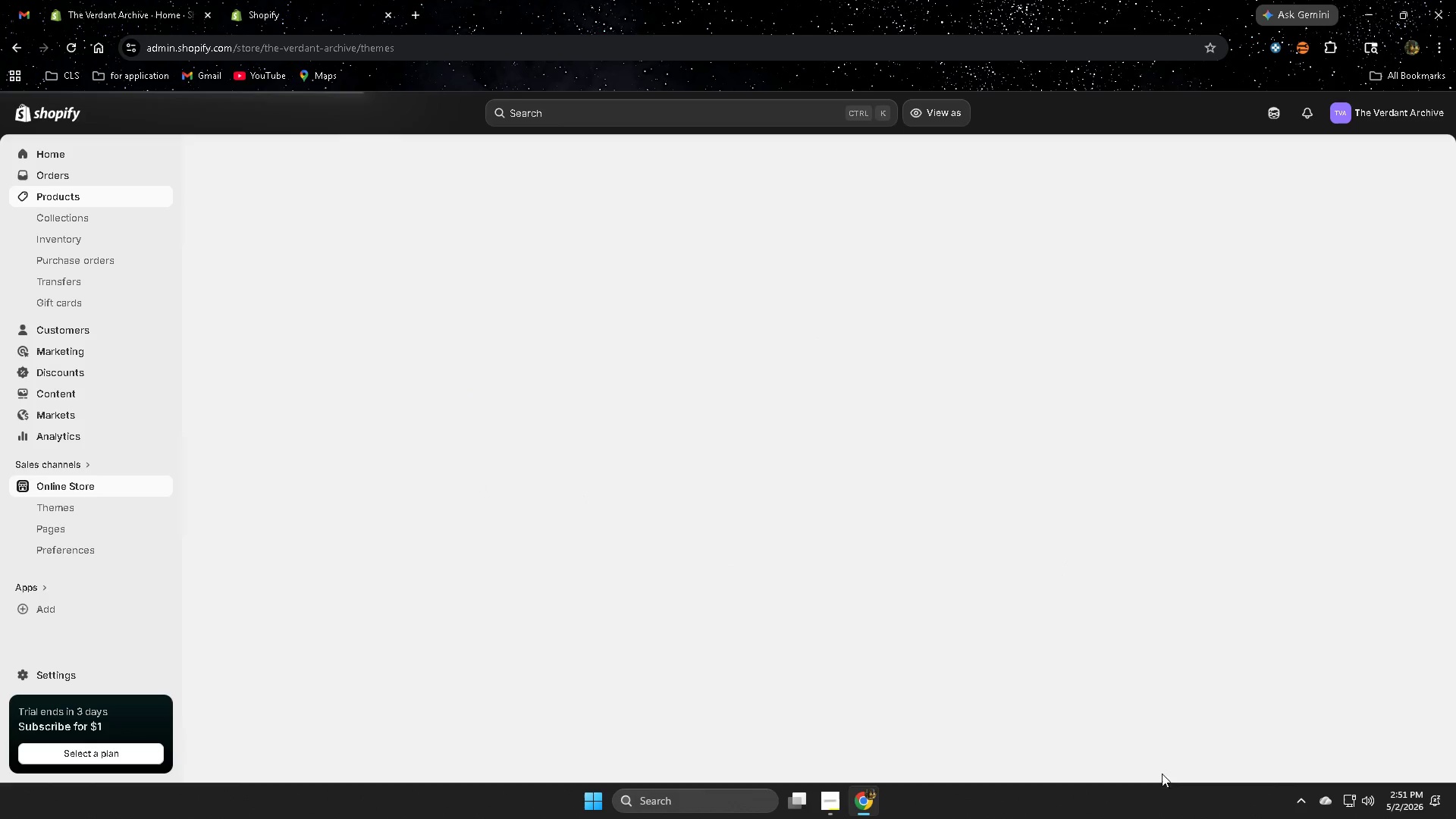 
left_click([584, 306])
 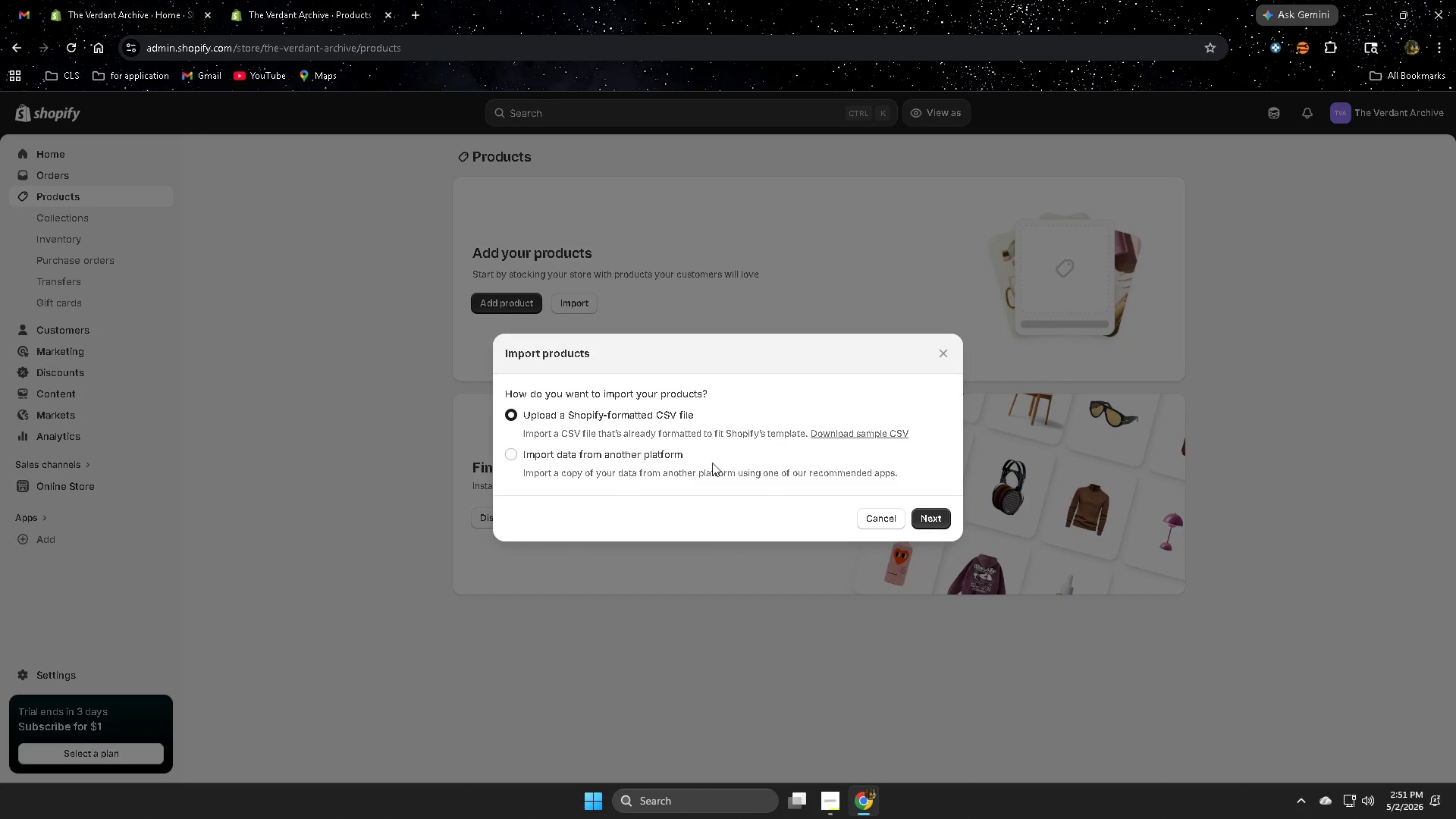 
left_click([939, 519])
 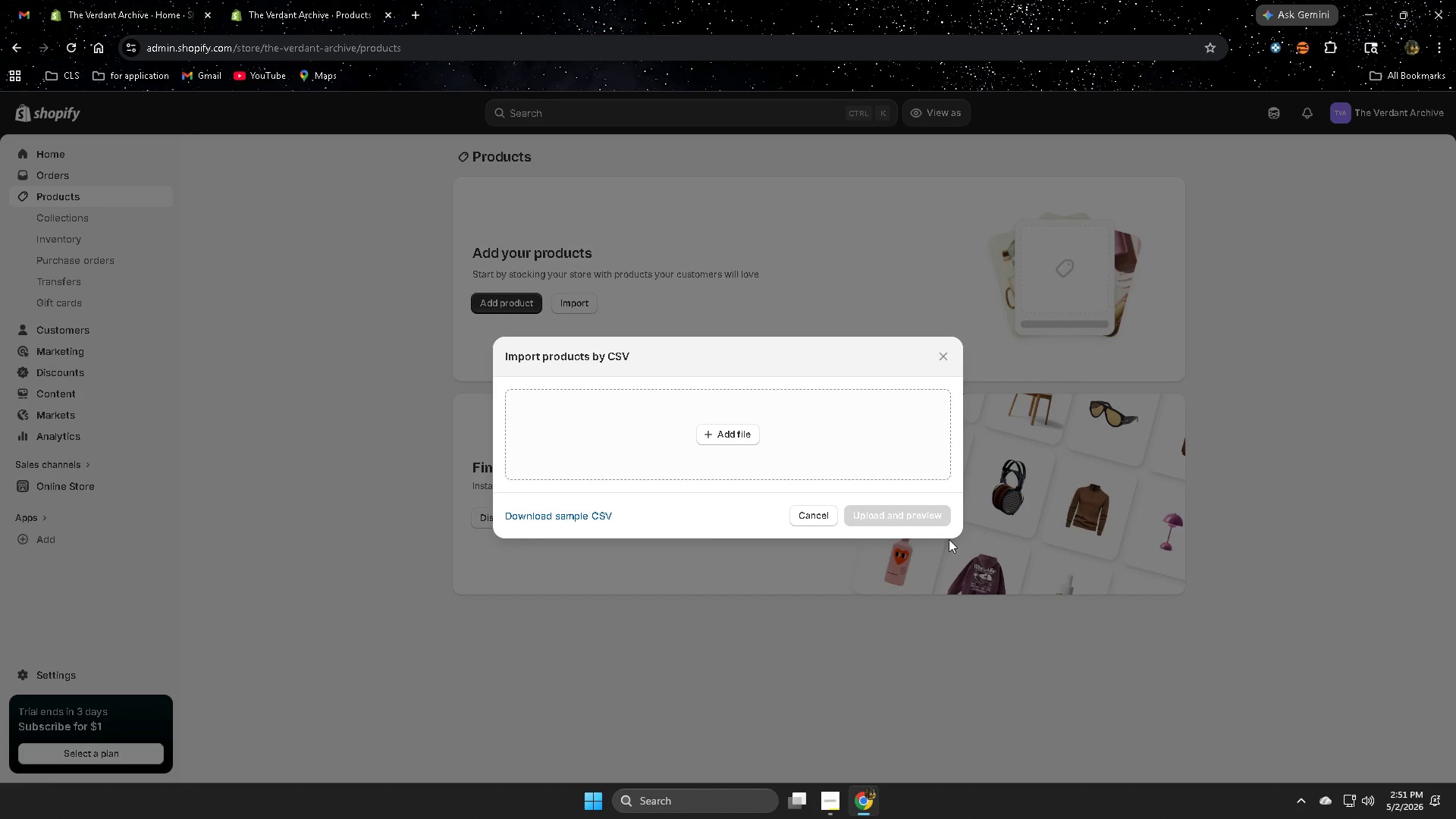 
left_click([731, 436])
 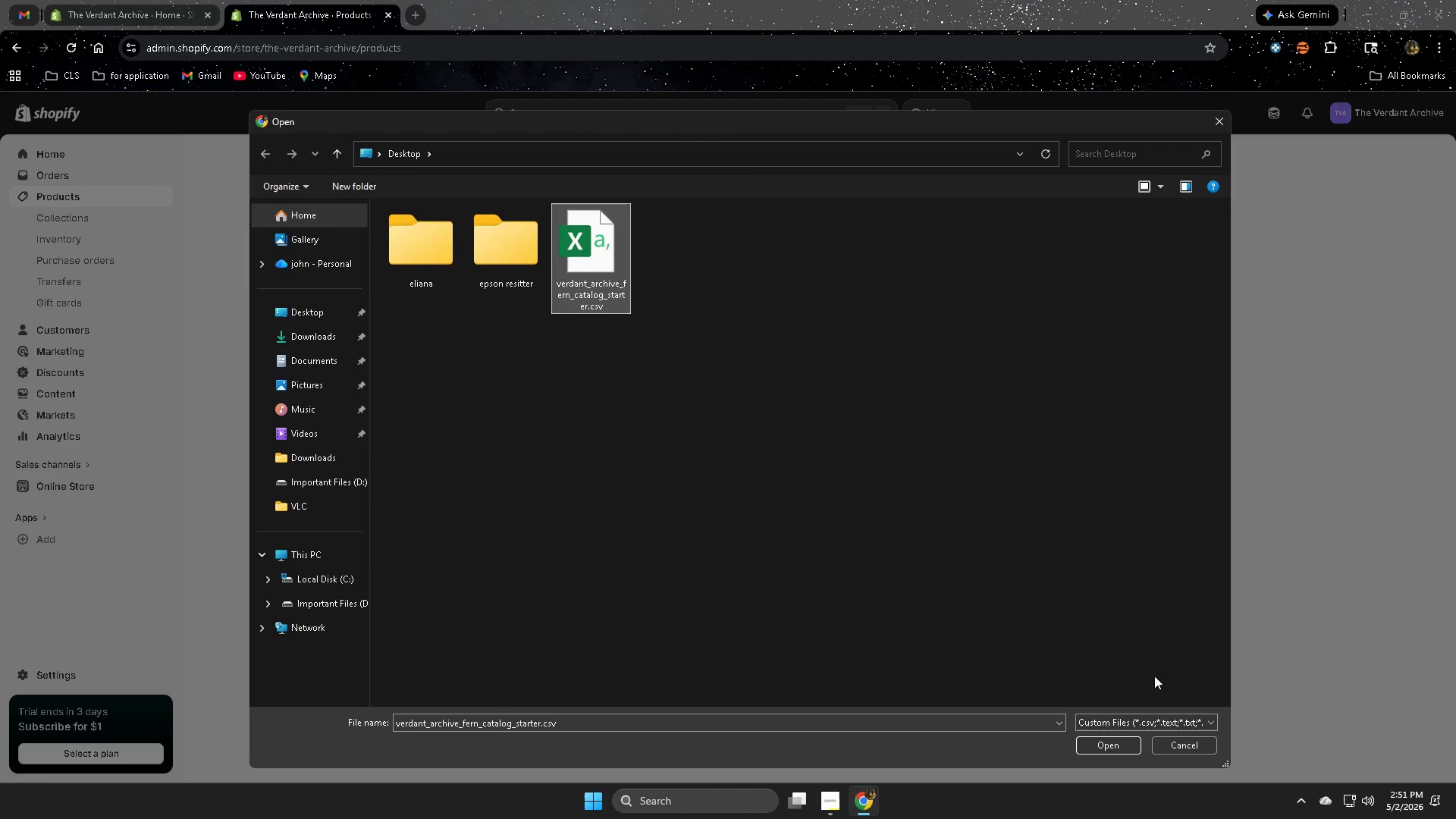 
left_click([1115, 751])
 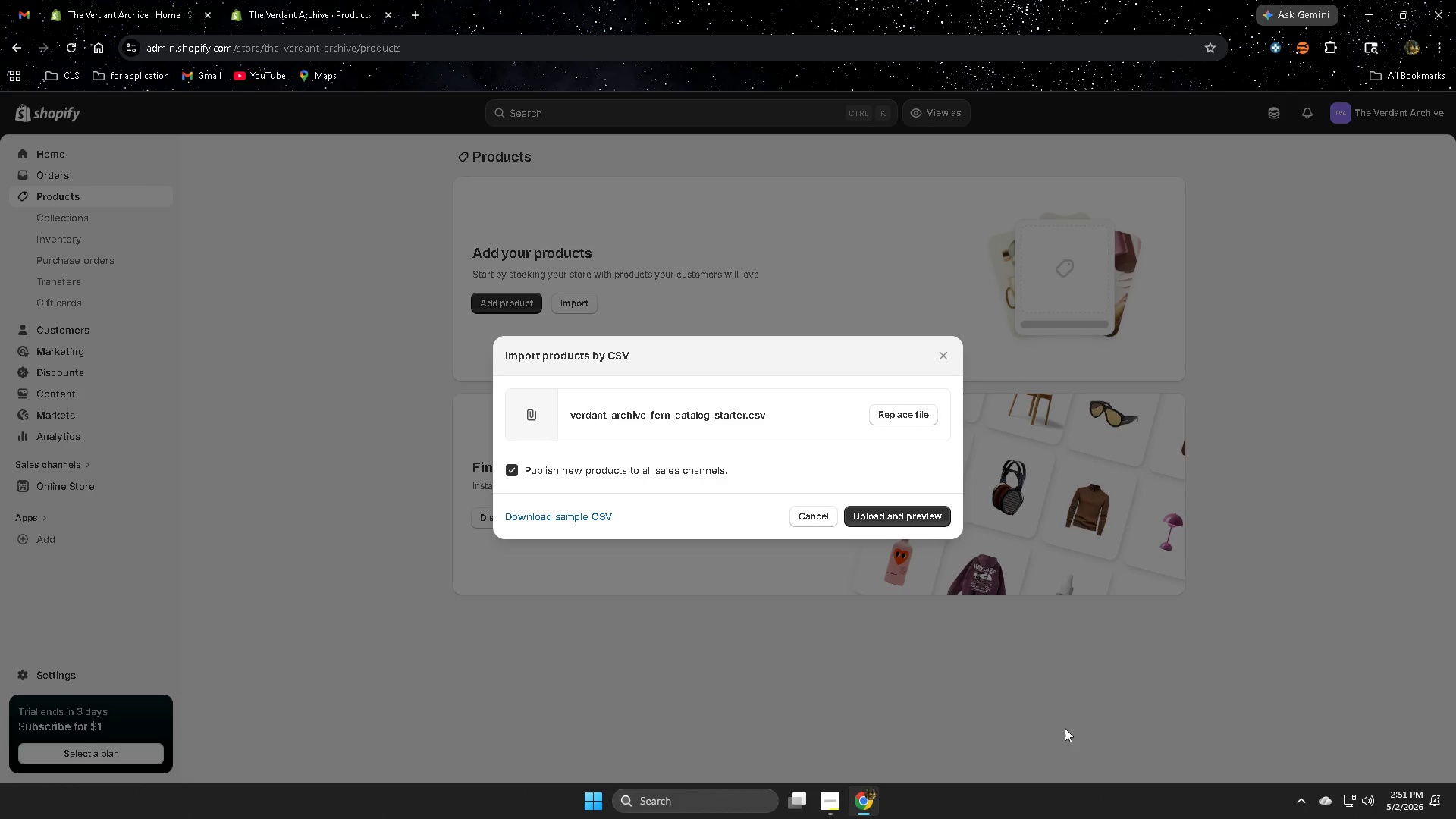 
left_click([880, 519])
 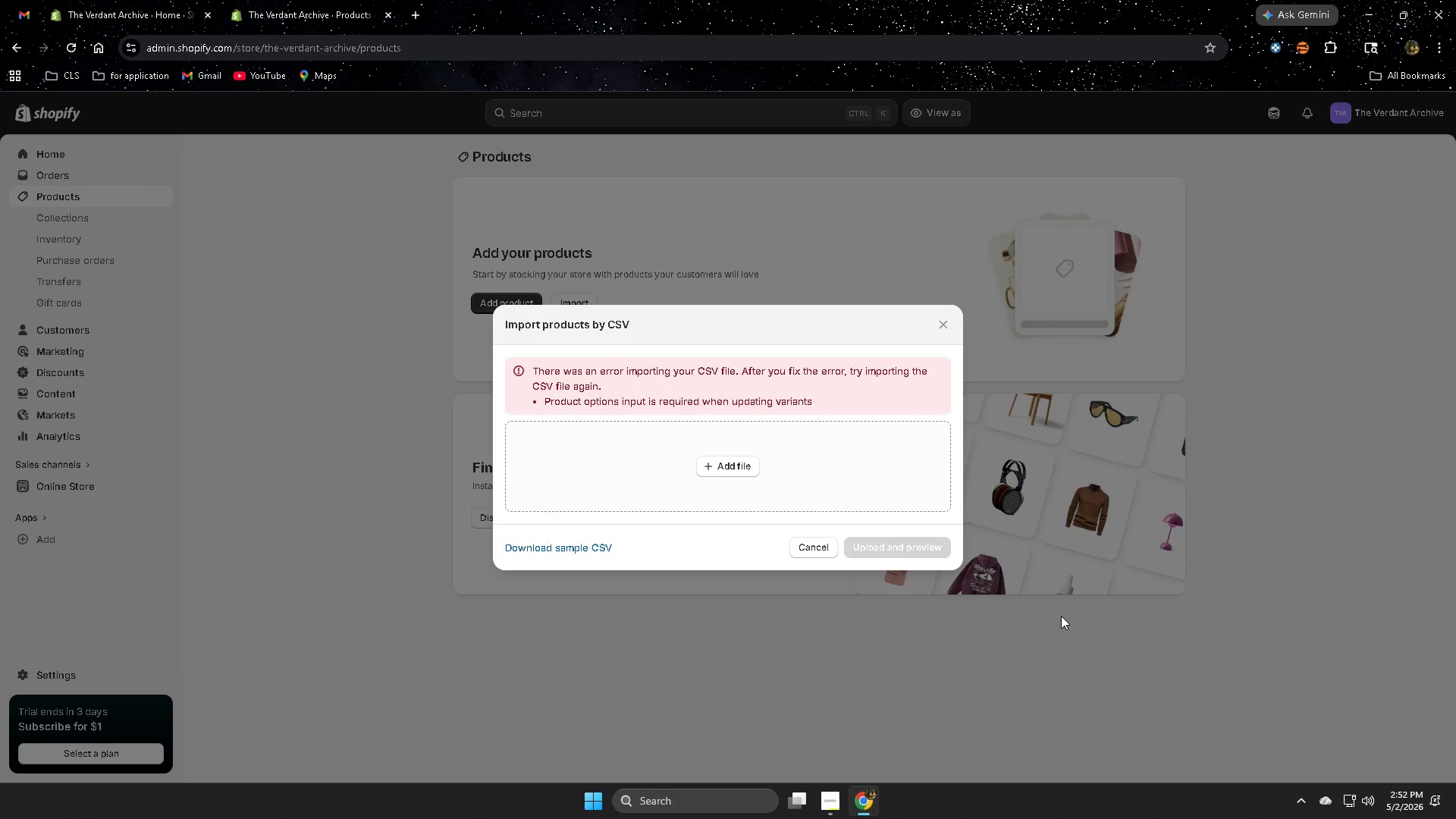 
wait(9.47)
 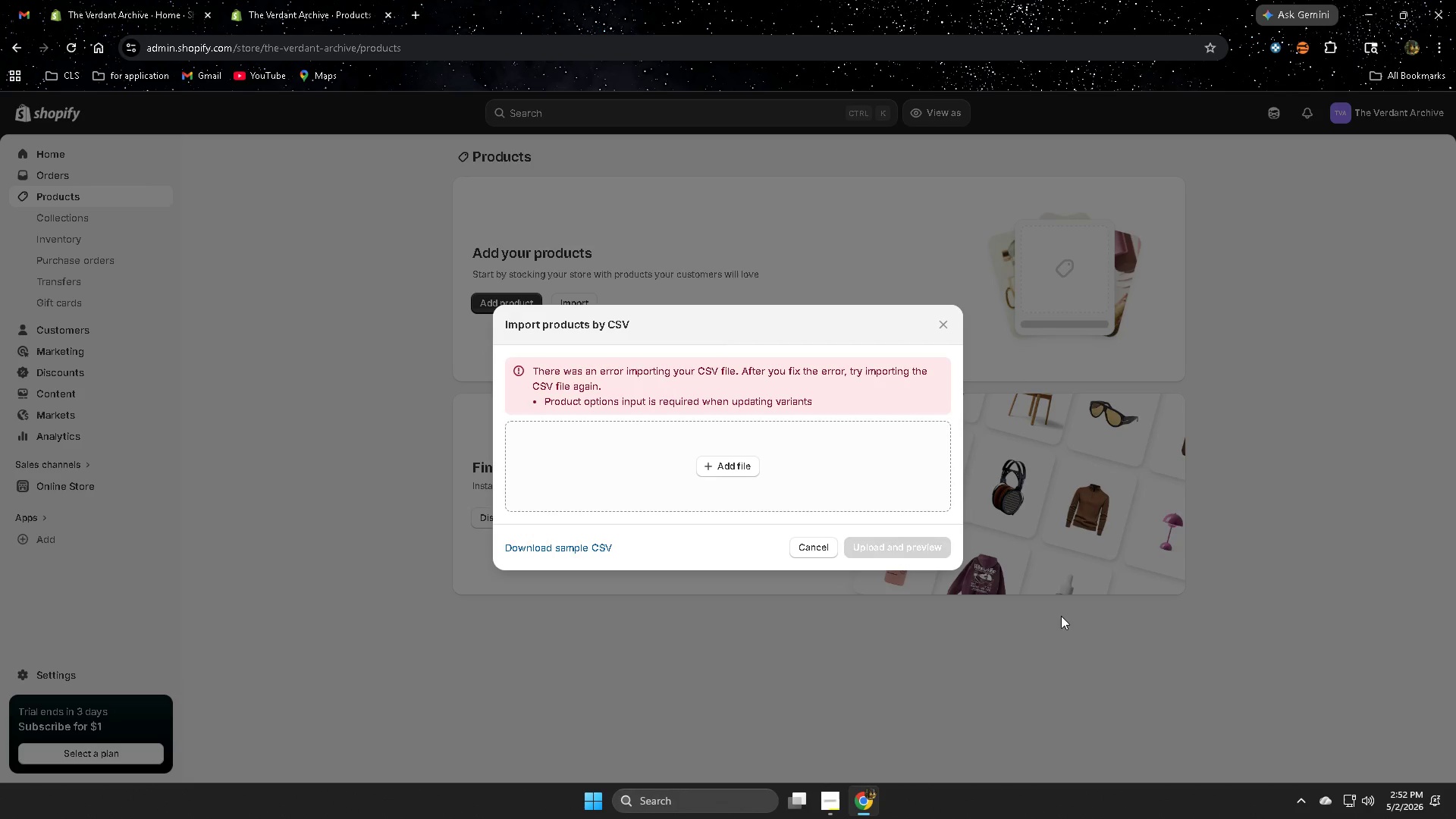 
left_click([722, 468])
 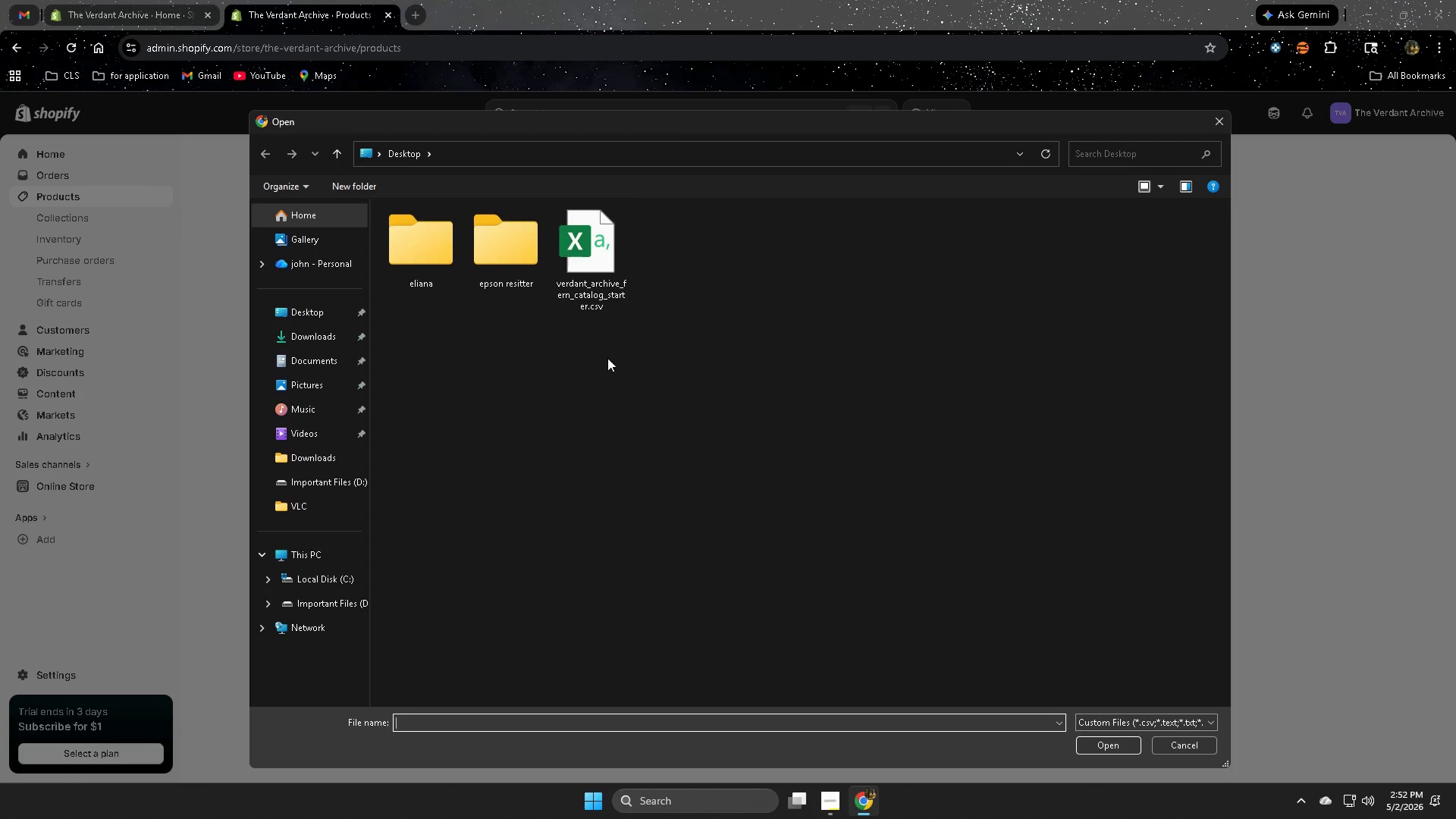 
left_click([595, 268])
 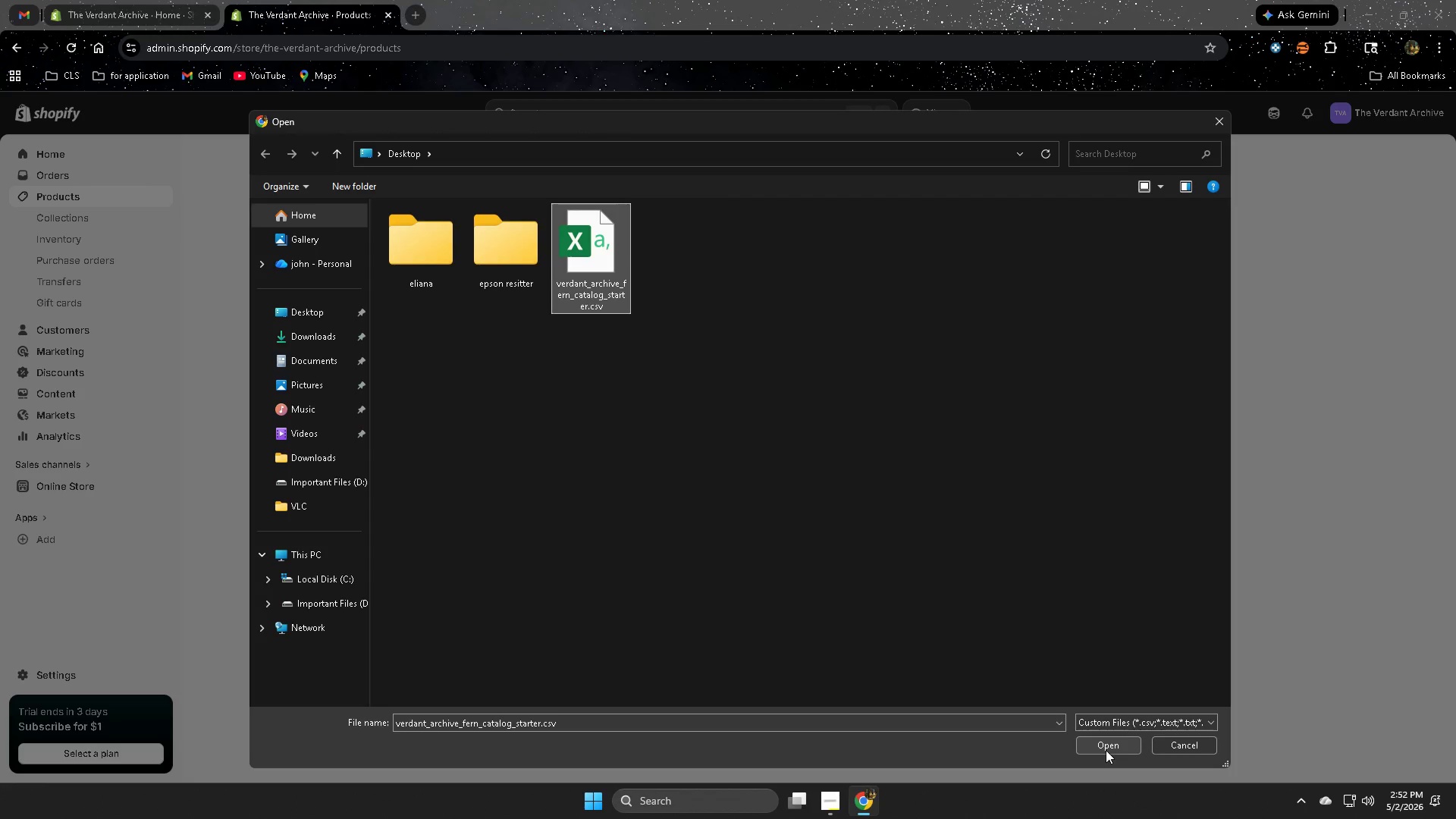 
left_click([1106, 750])
 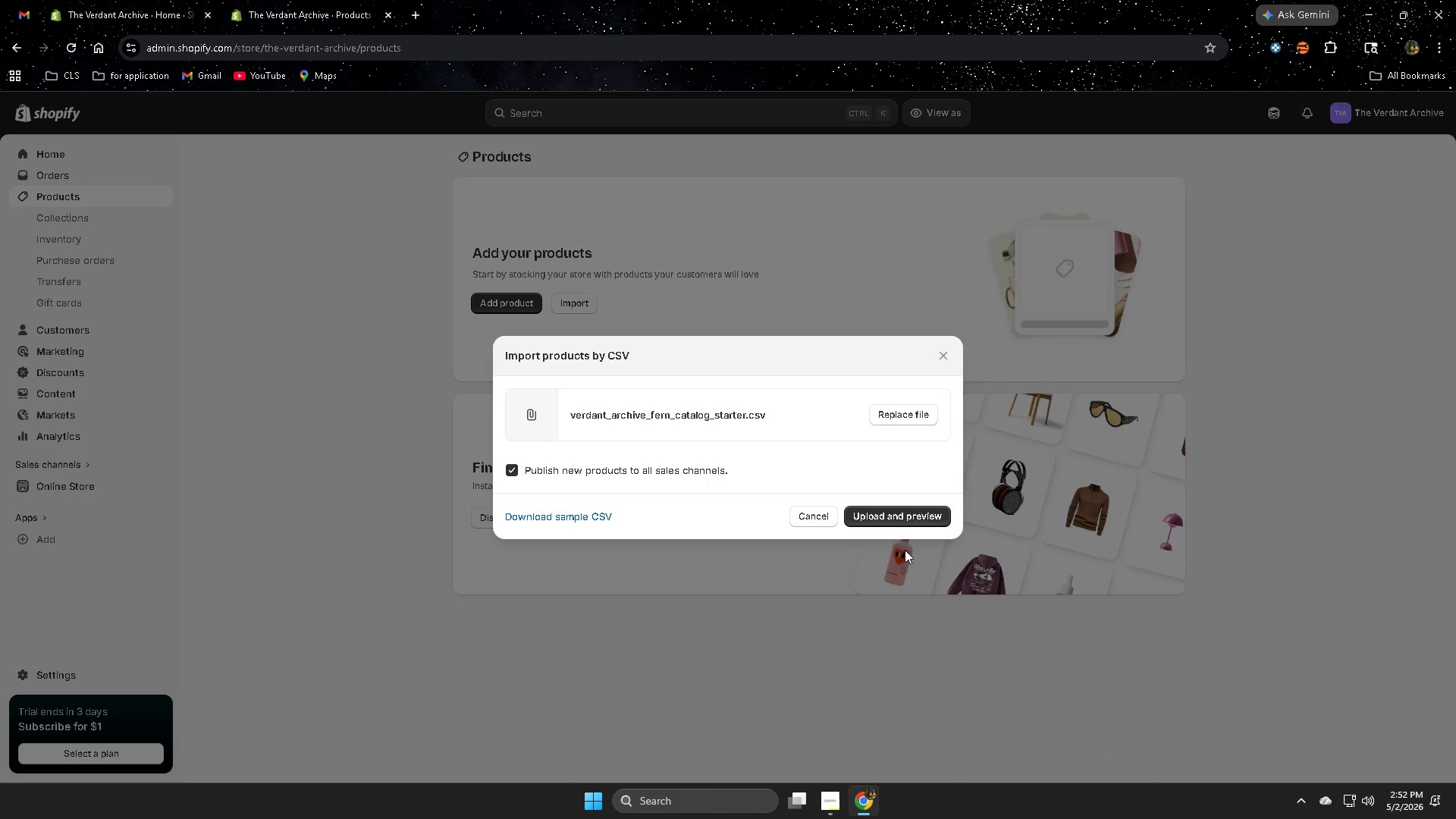 
left_click([894, 511])
 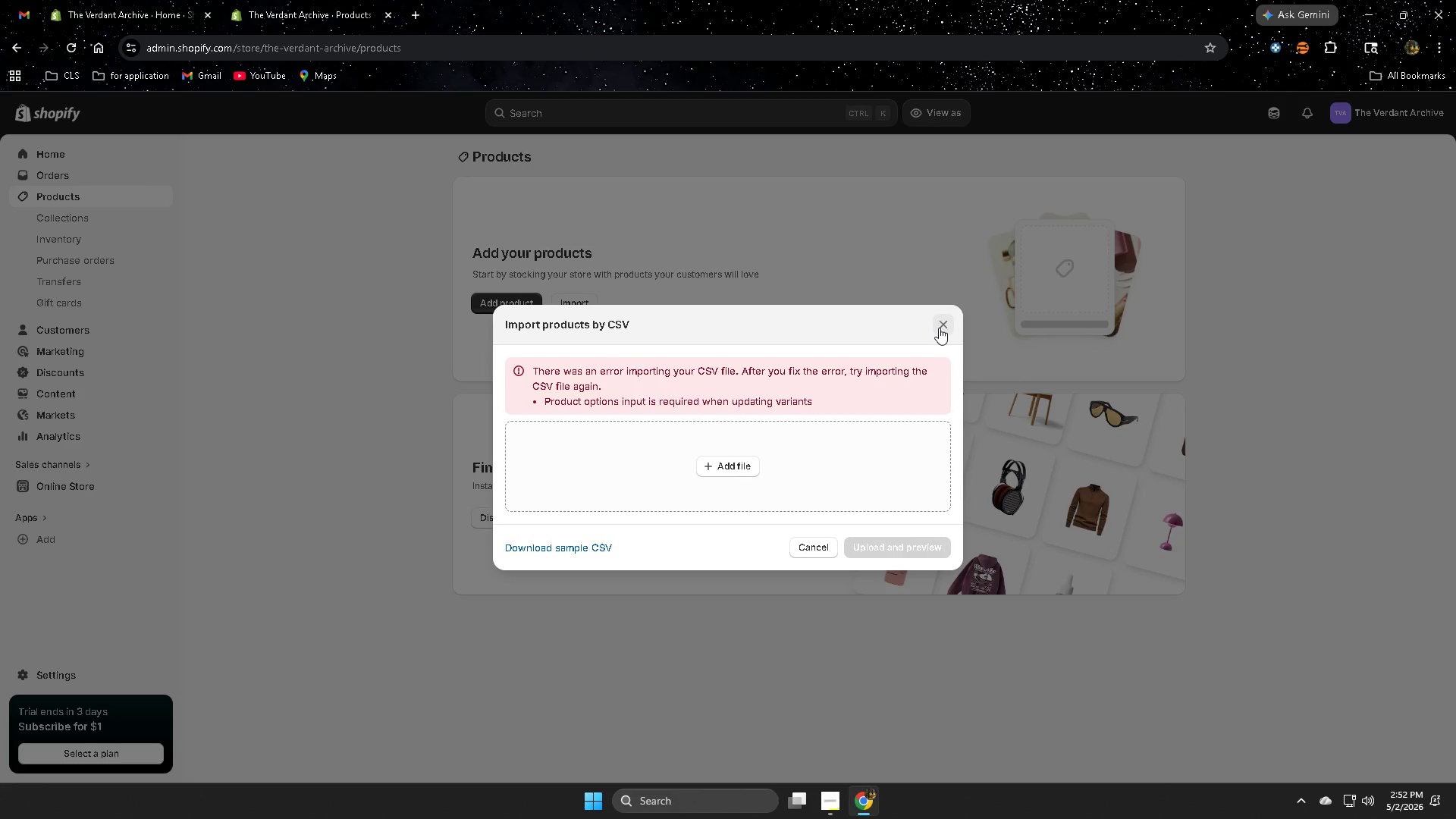 
wait(9.66)
 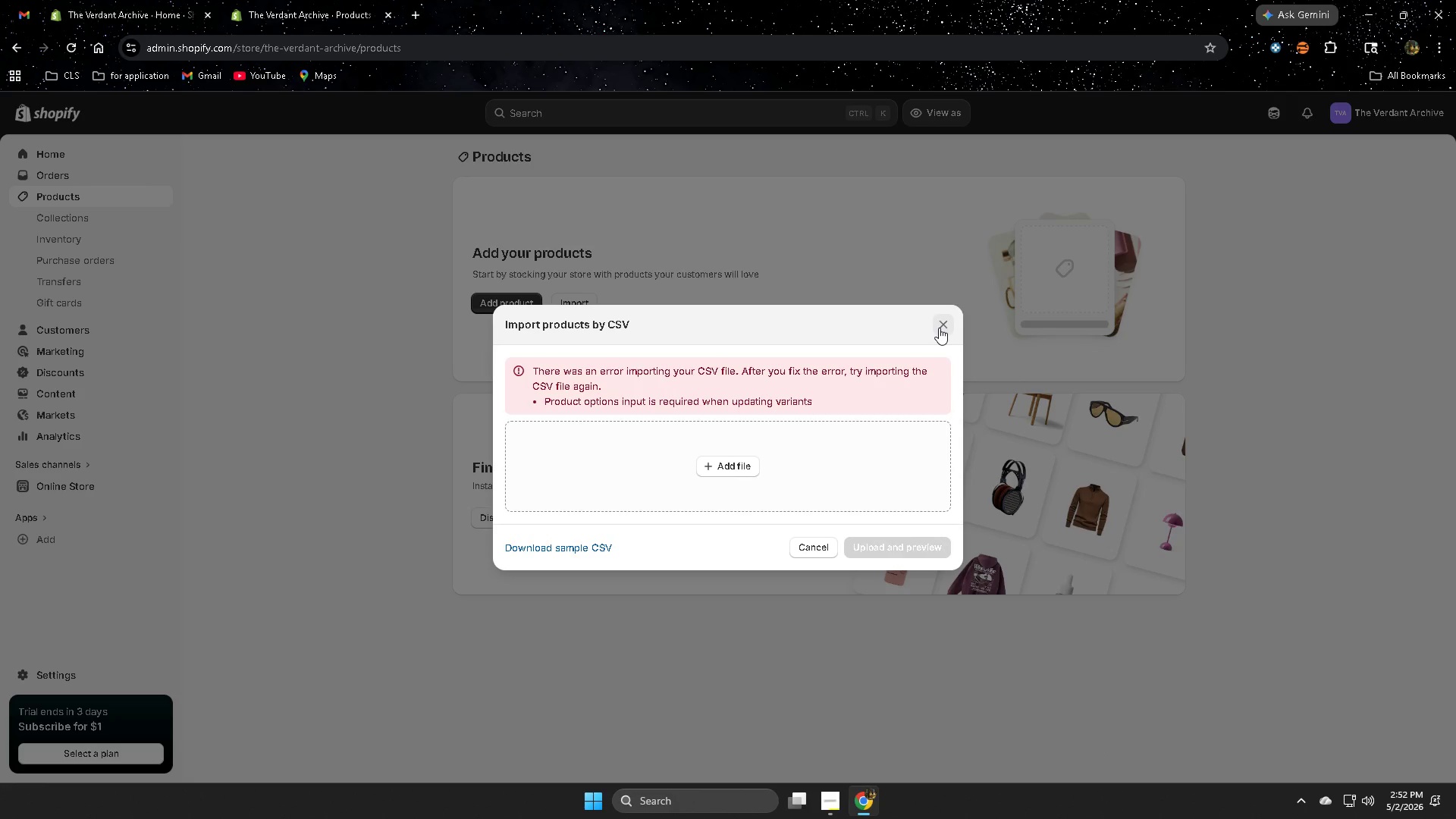 
left_click([939, 328])
 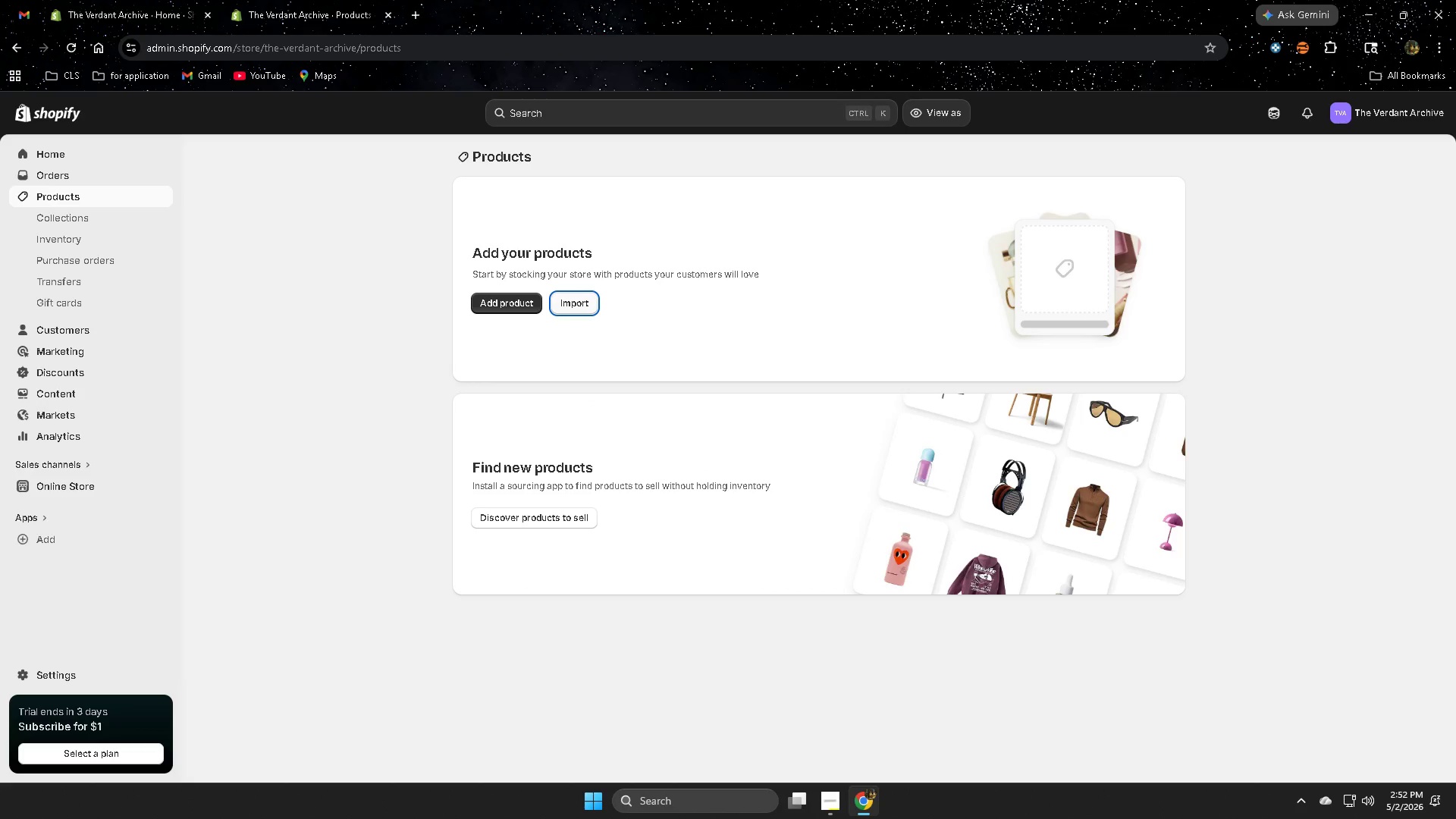 
mouse_move([718, 801])
 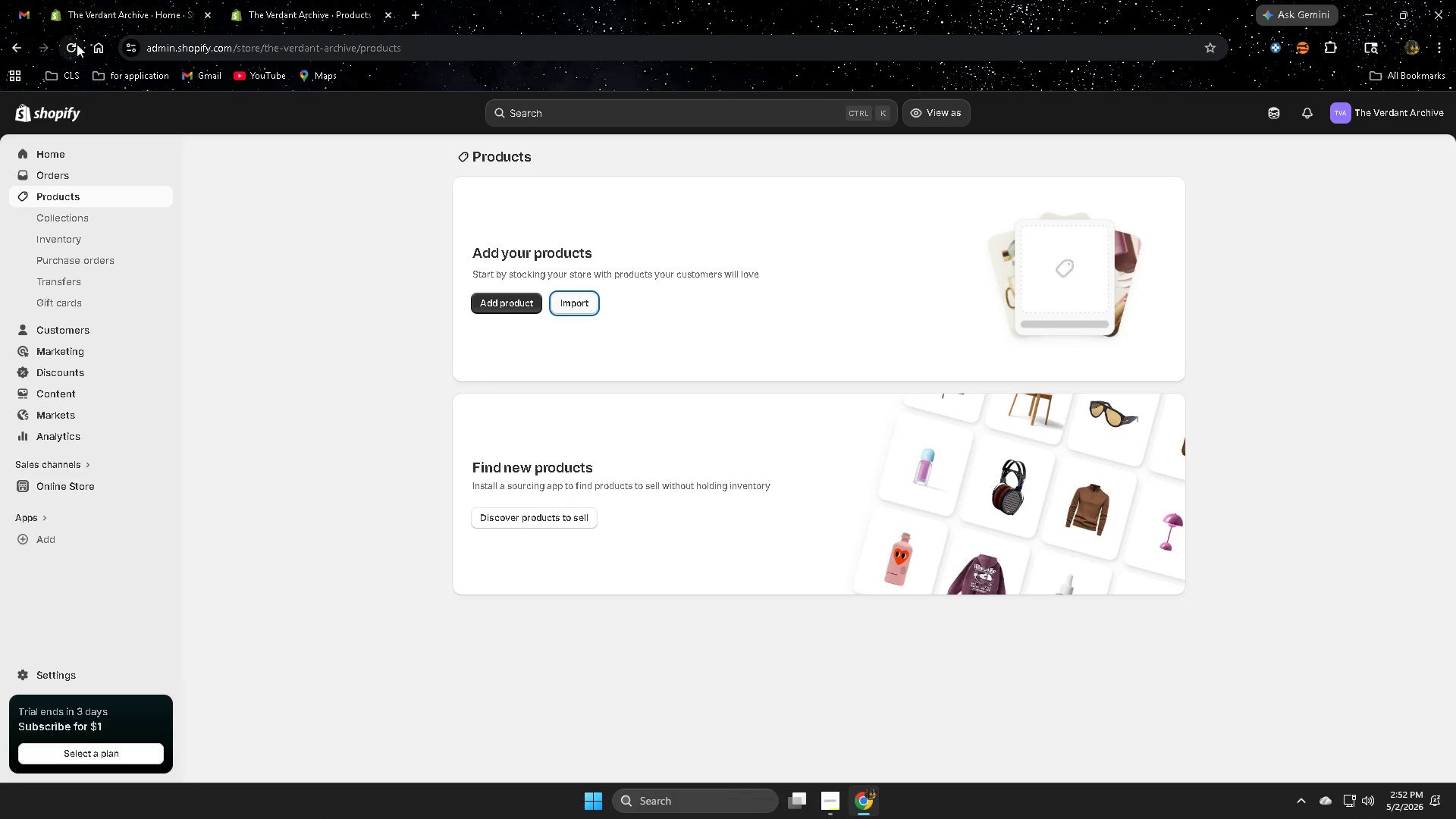 
left_click([71, 43])
 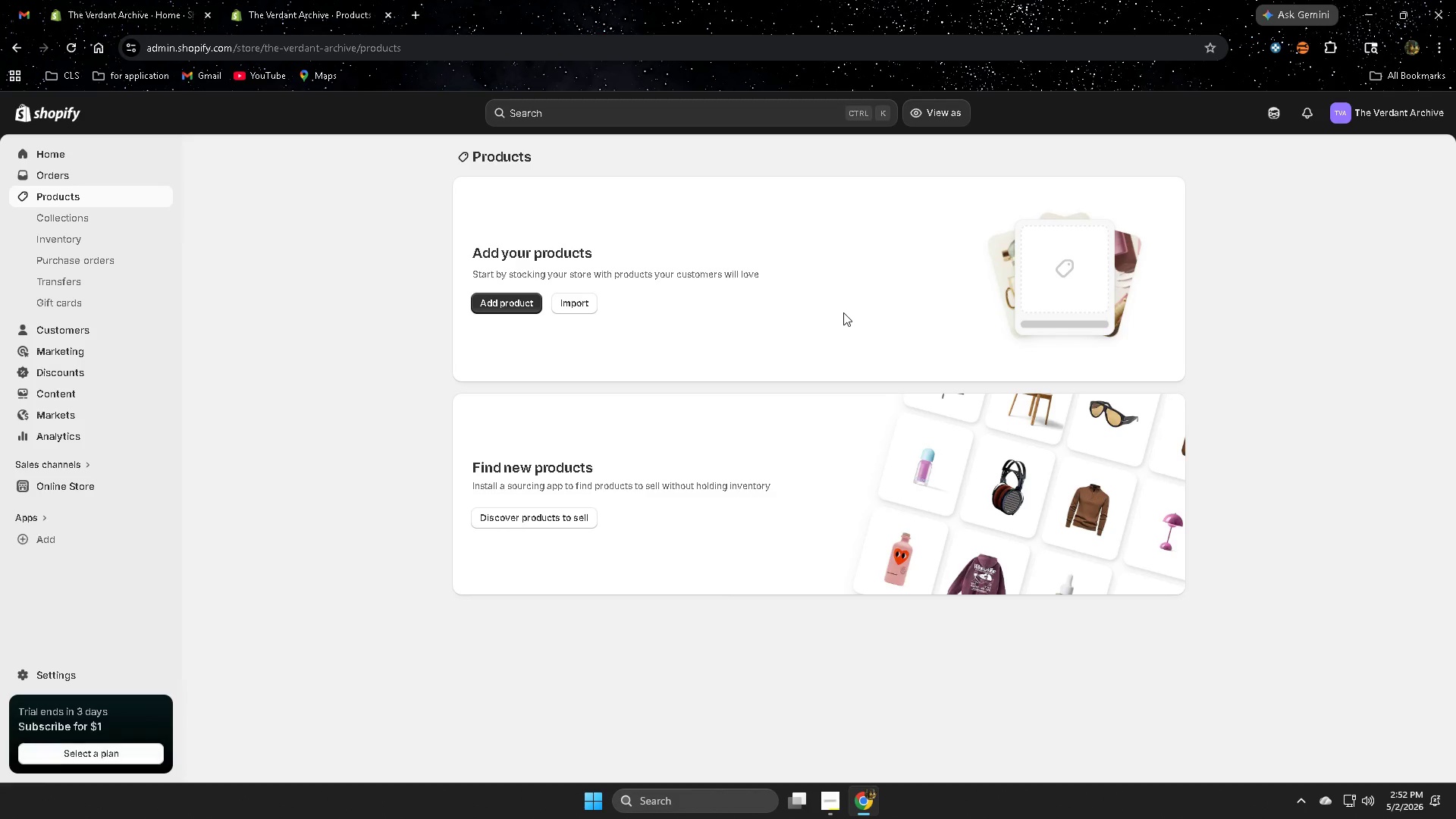 
wait(9.12)
 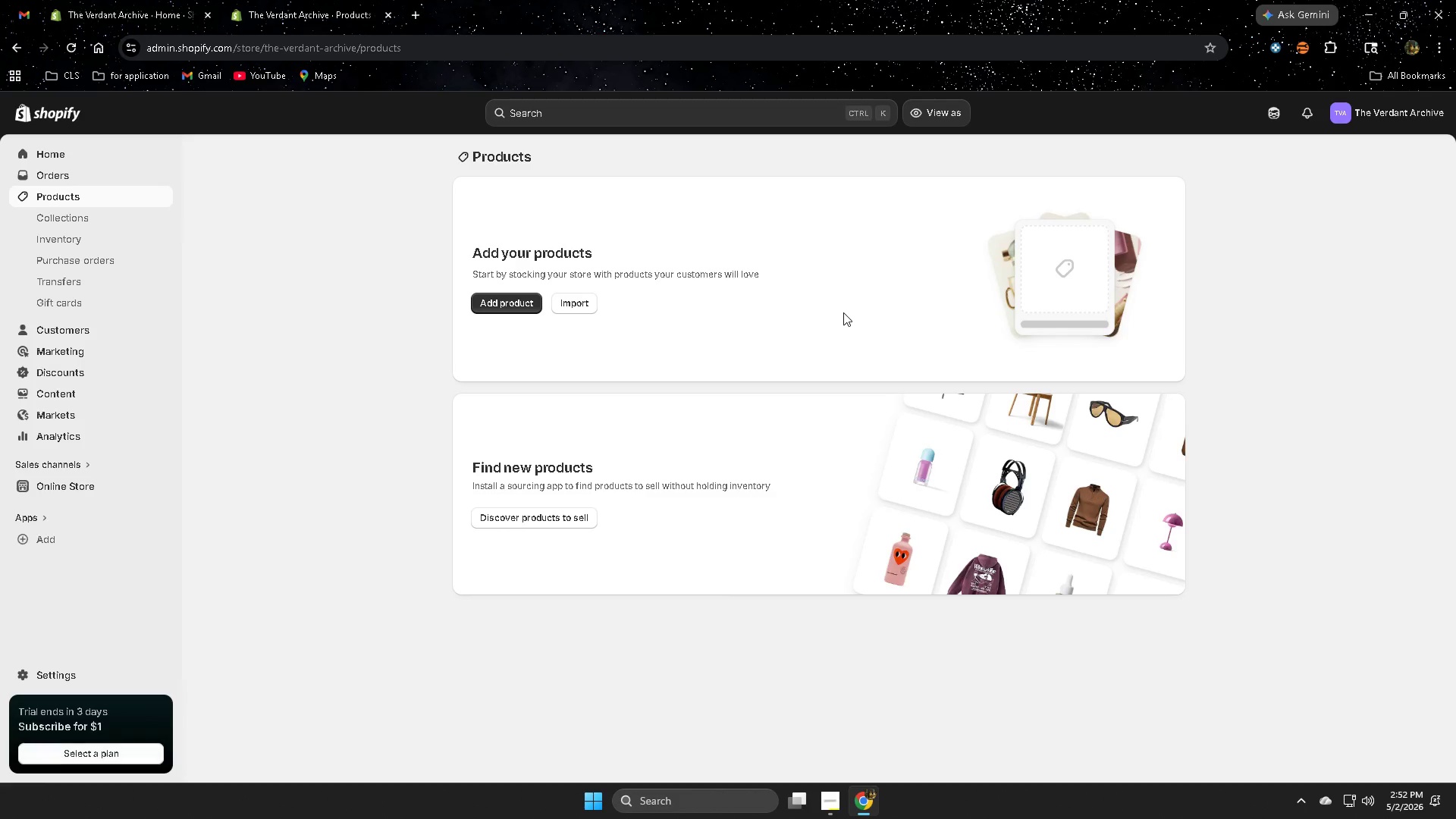 
left_click([563, 308])
 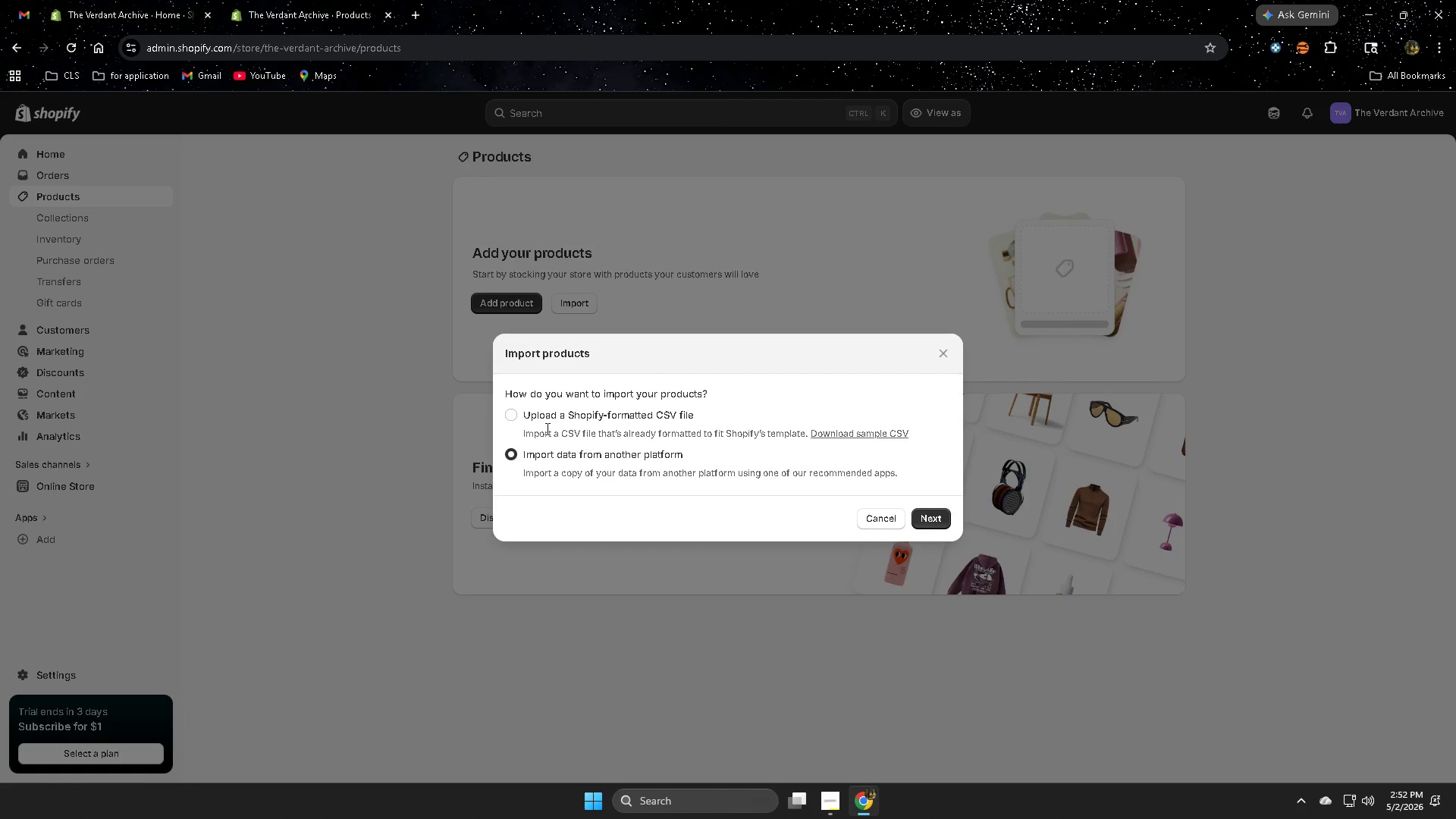 
left_click([511, 416])
 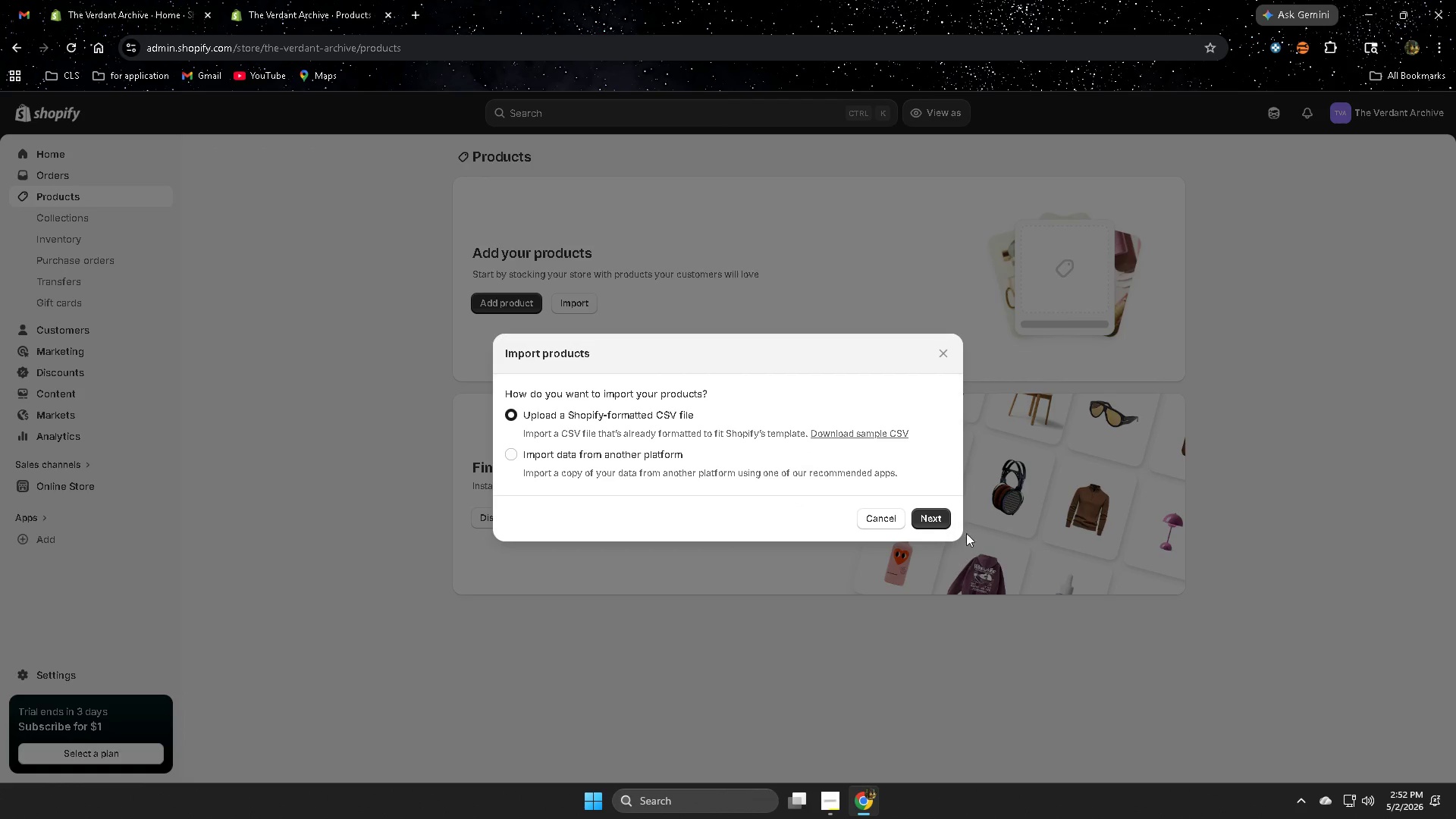 
left_click([924, 510])
 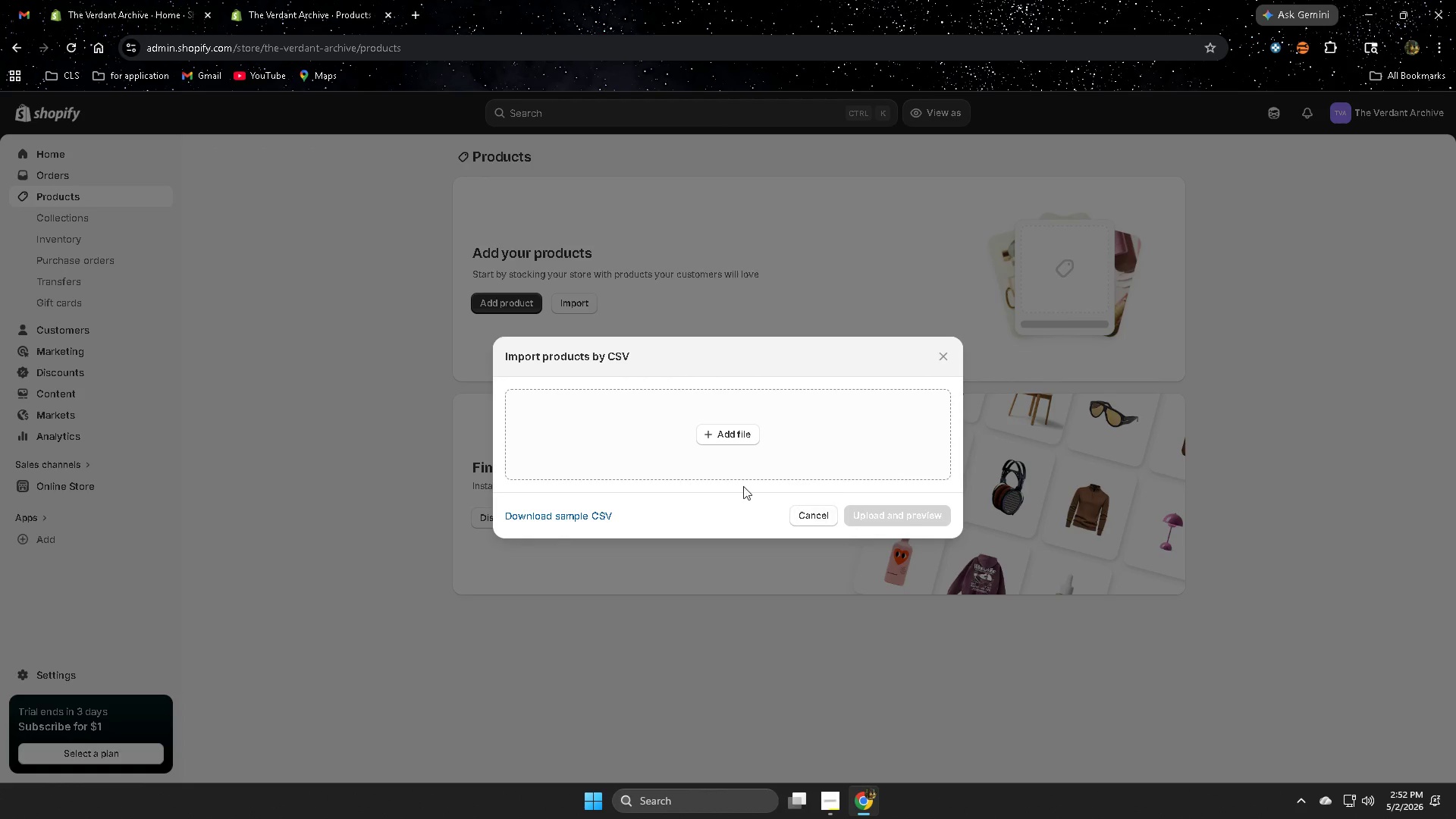 
left_click([723, 433])
 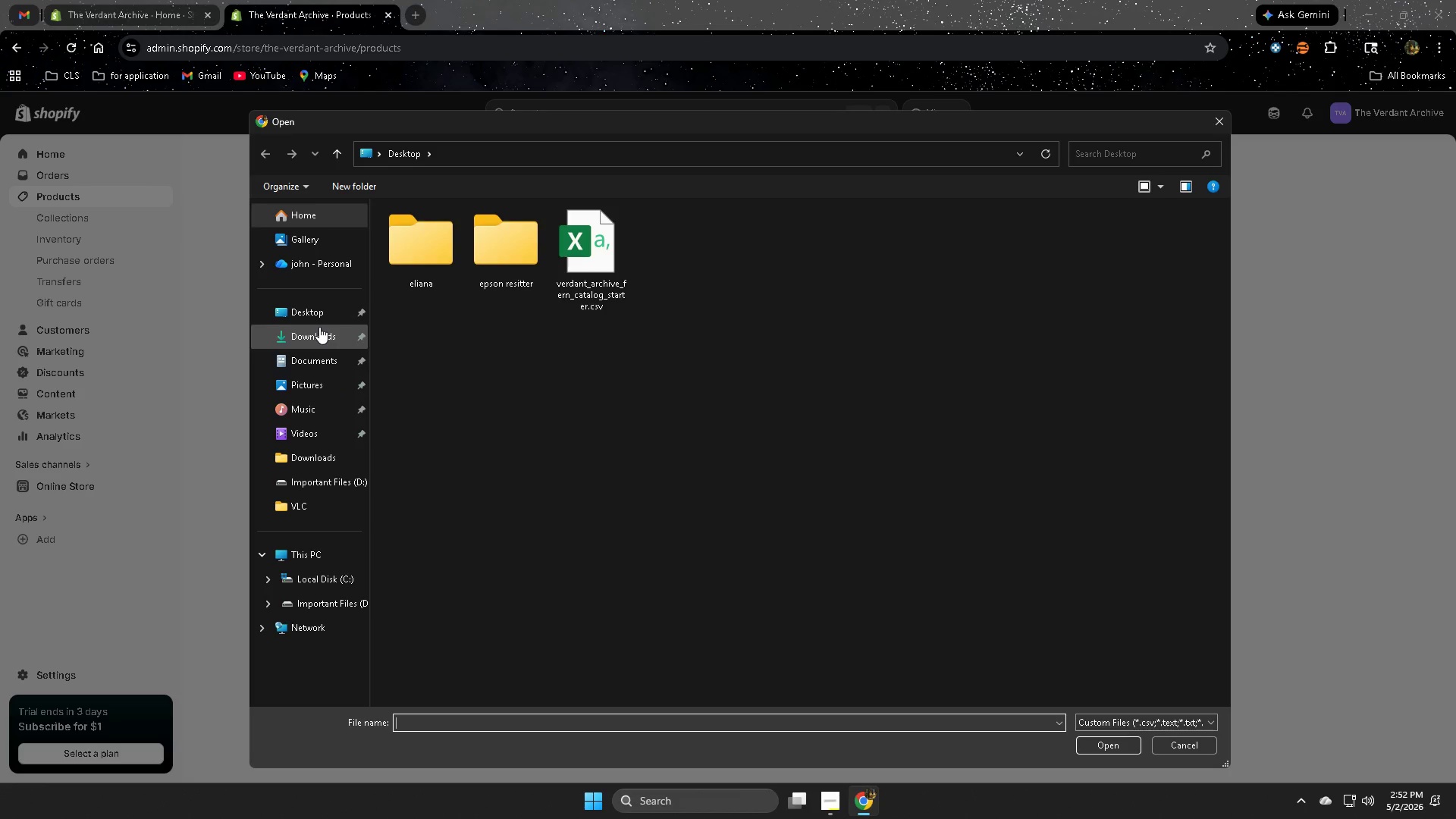 
wait(5.23)
 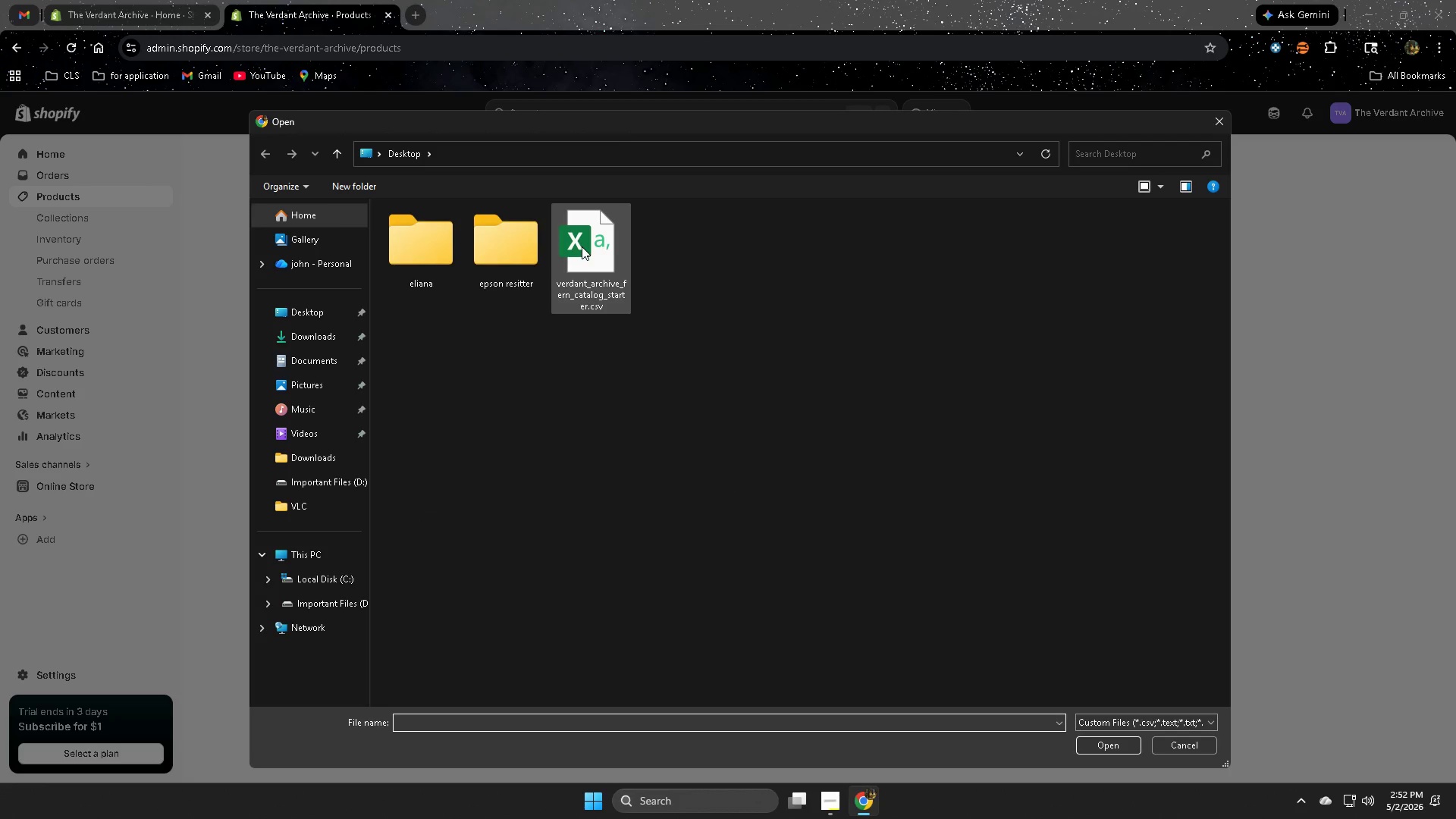 
left_click([312, 318])
 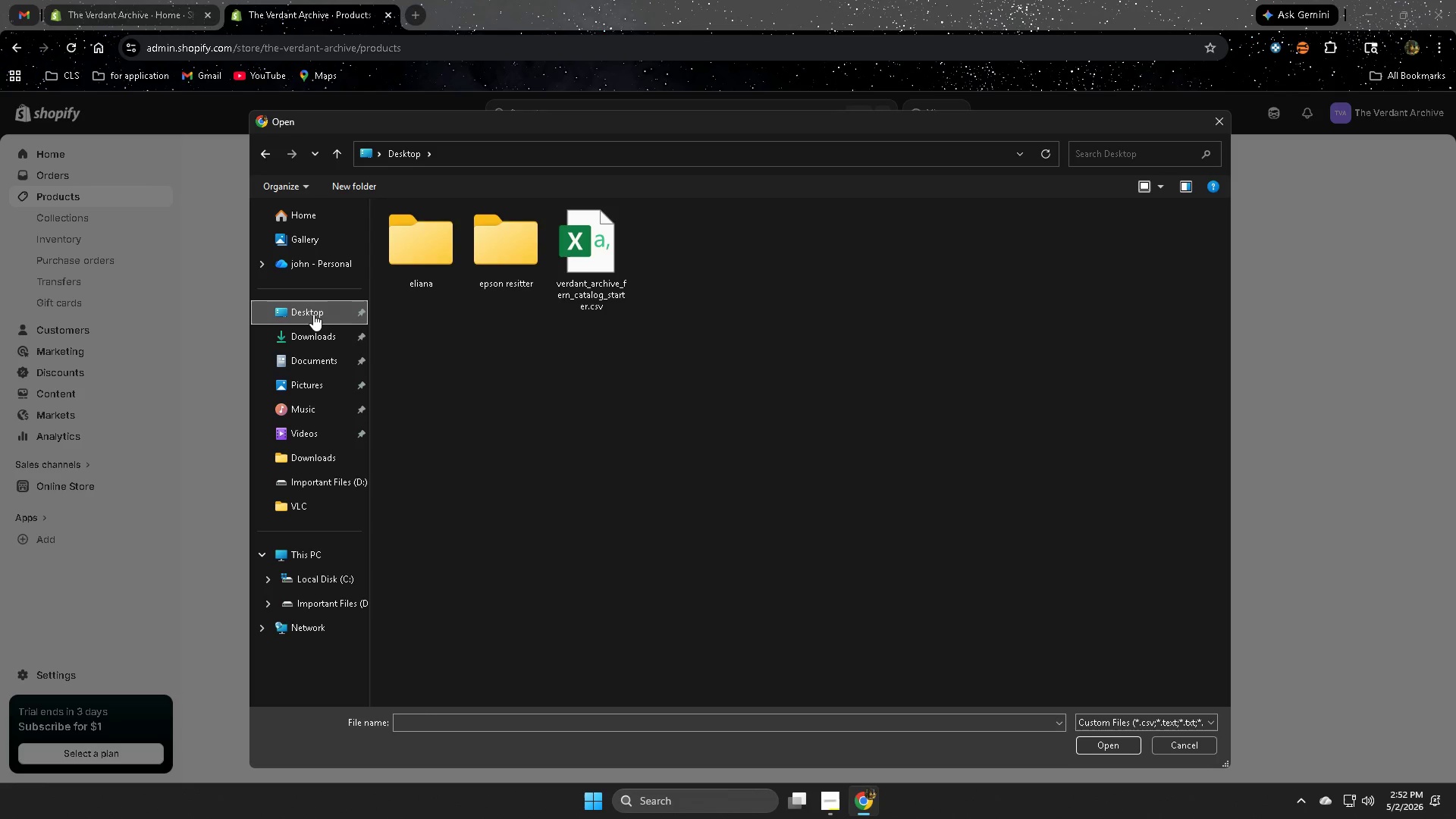 
left_click([313, 312])
 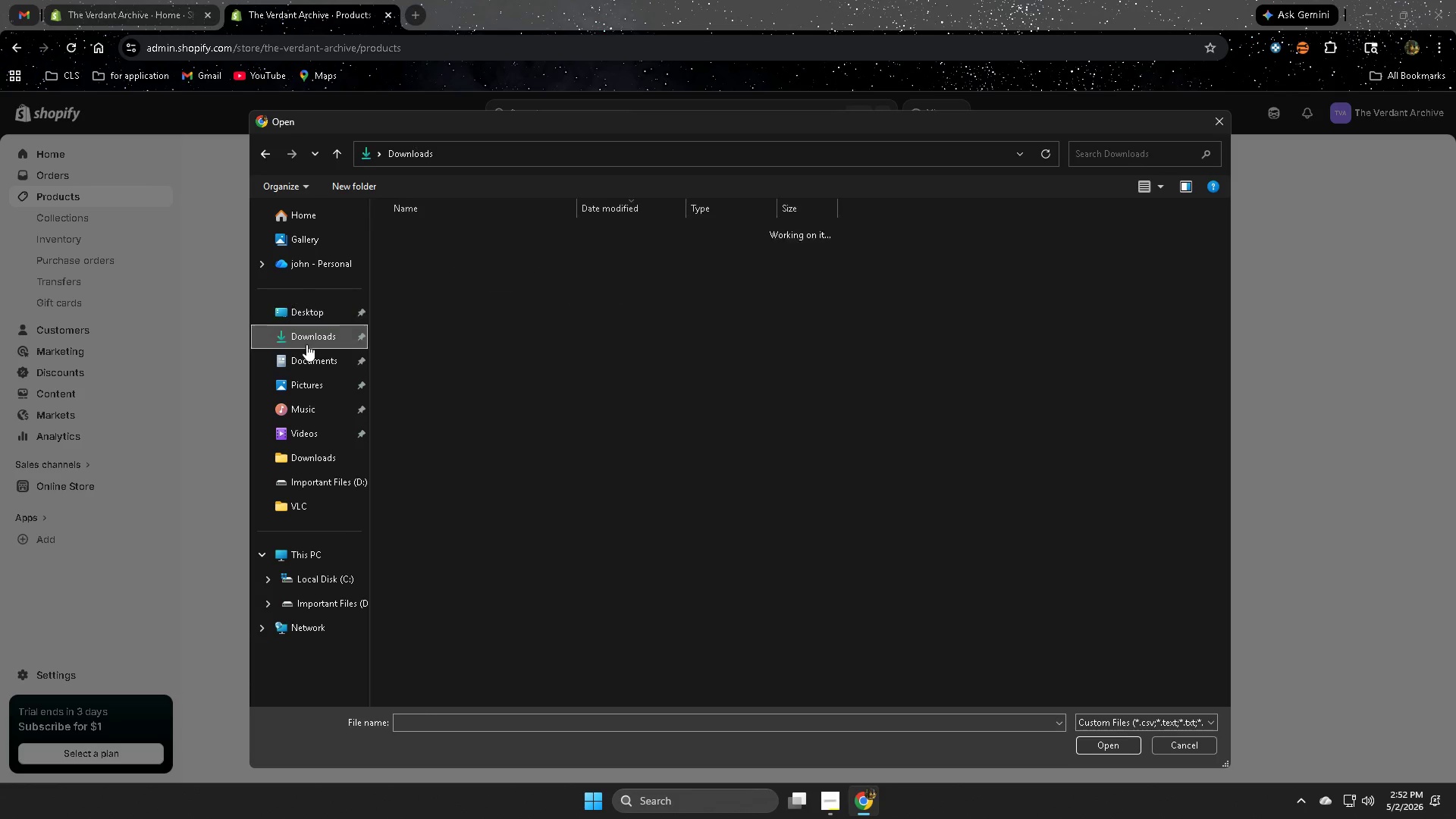 
left_click([309, 310])
 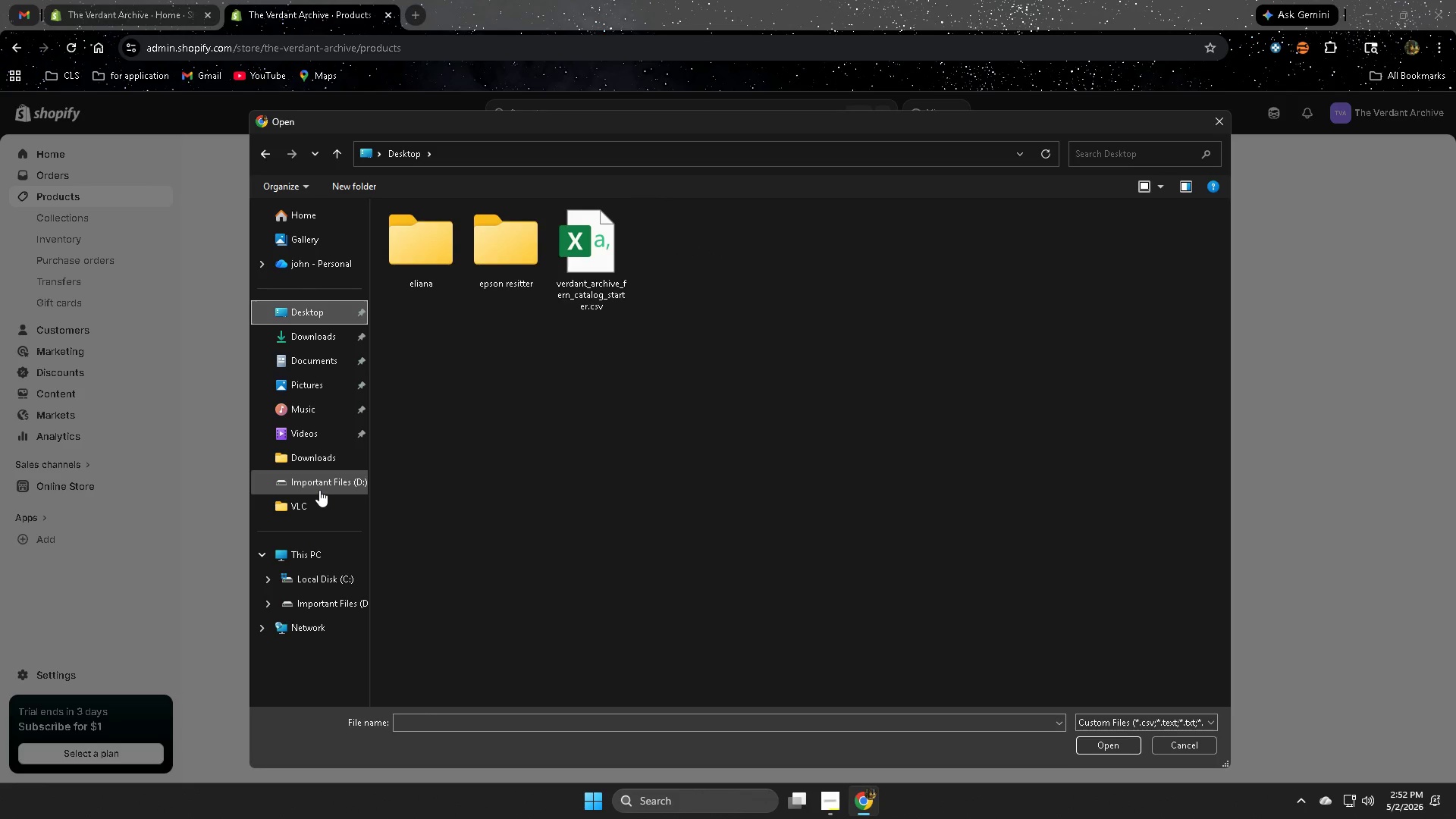 
left_click([308, 340])
 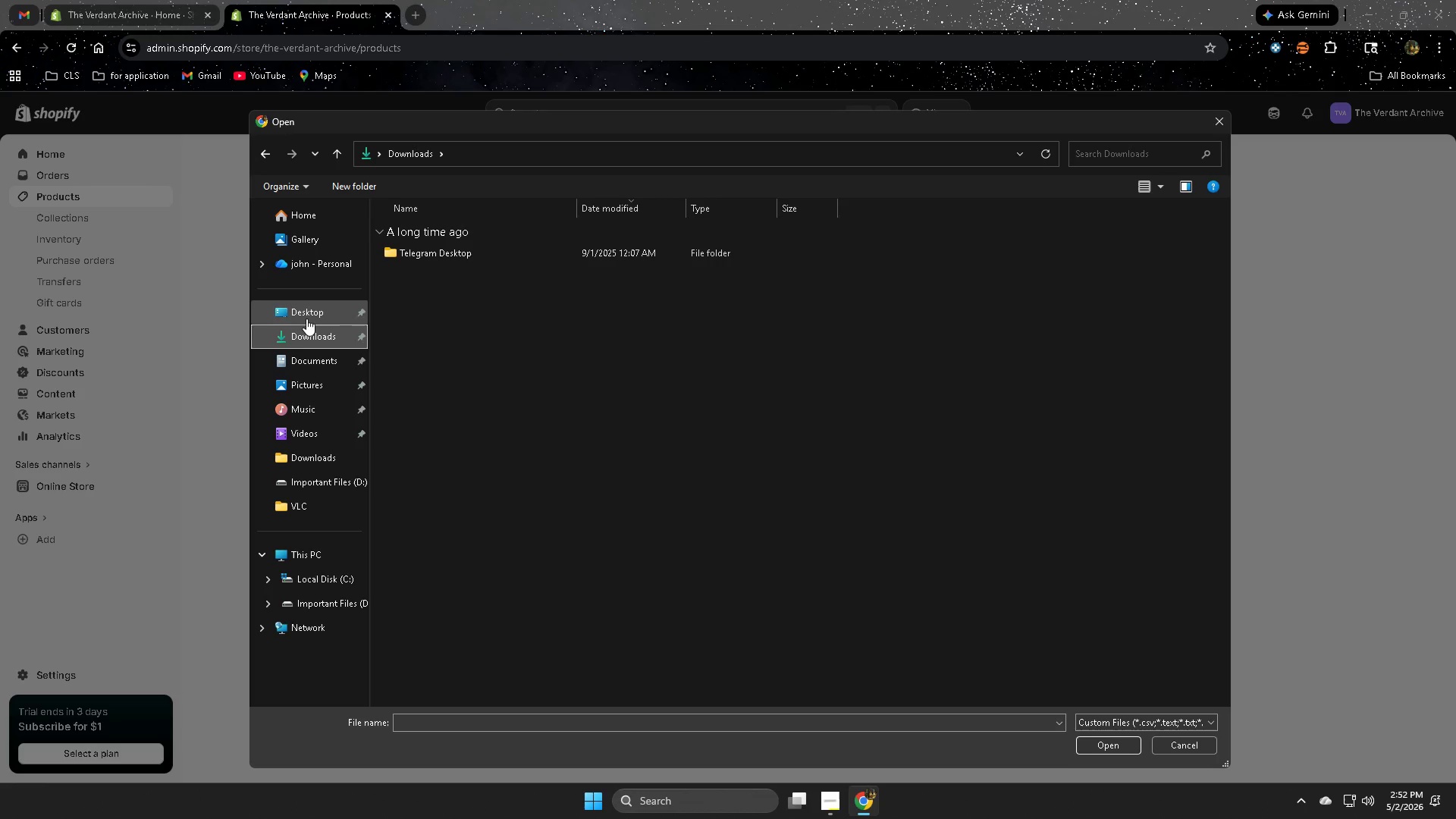 
left_click([306, 314])
 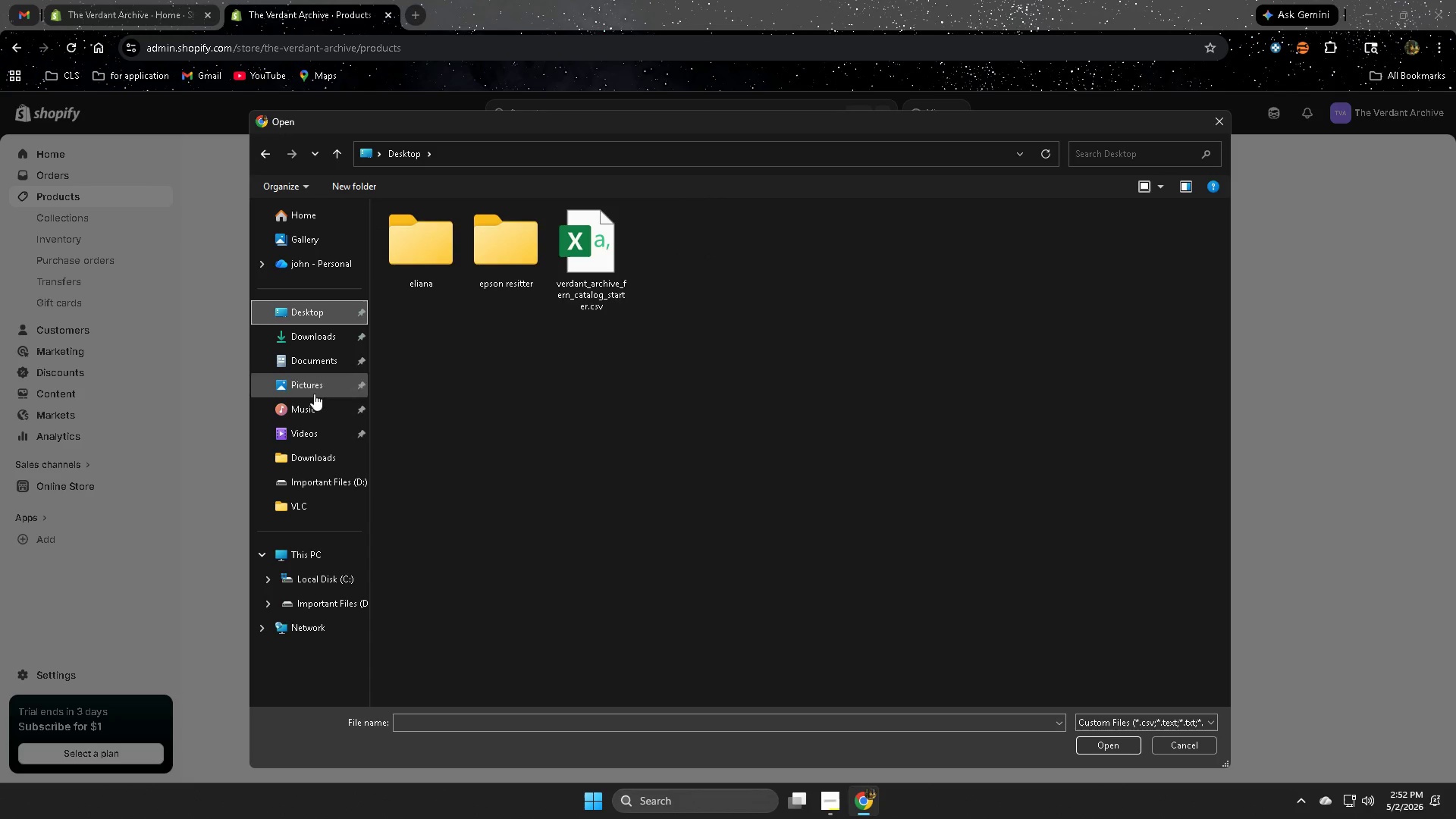 
left_click([317, 459])
 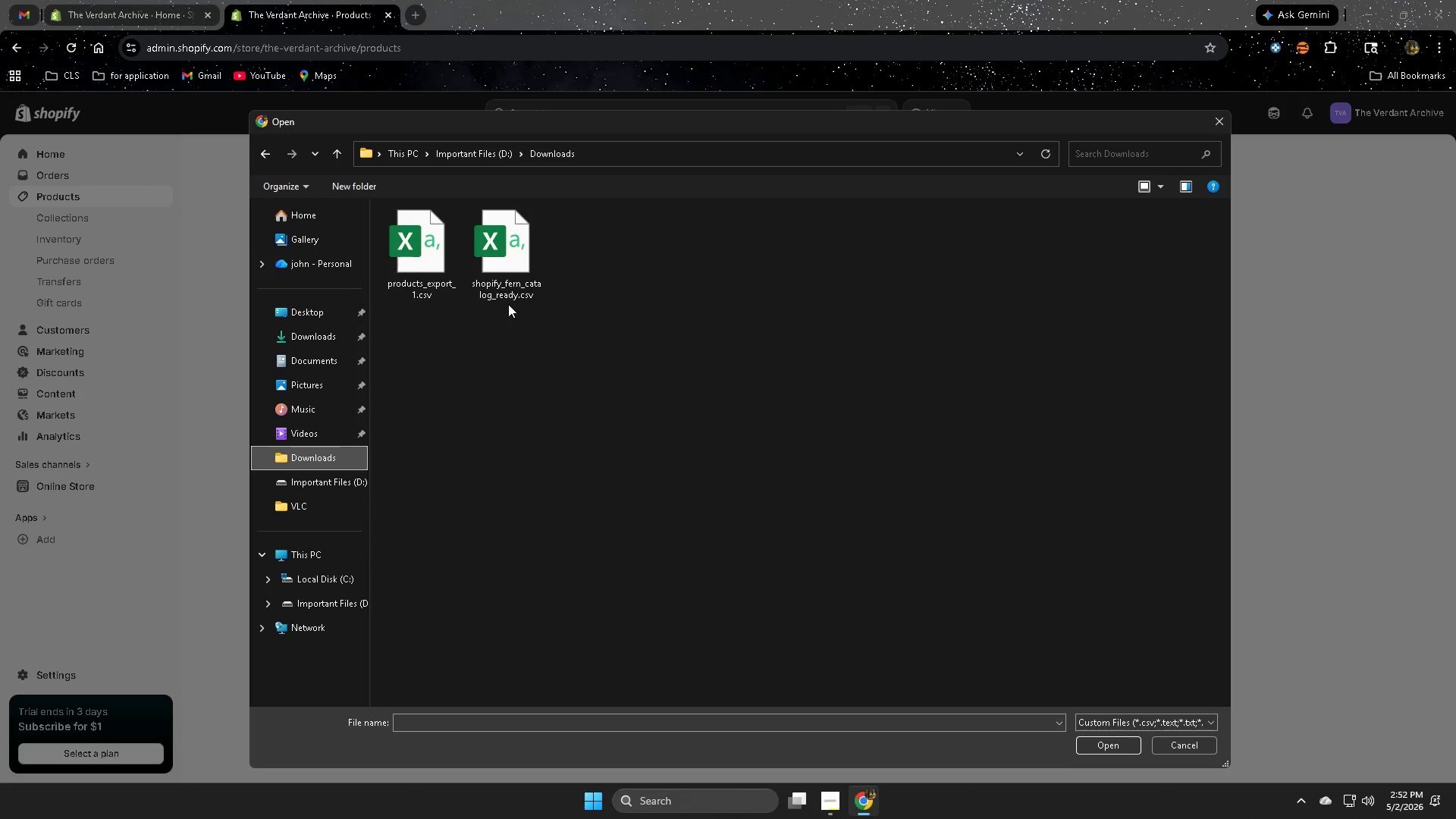 
right_click([419, 259])
 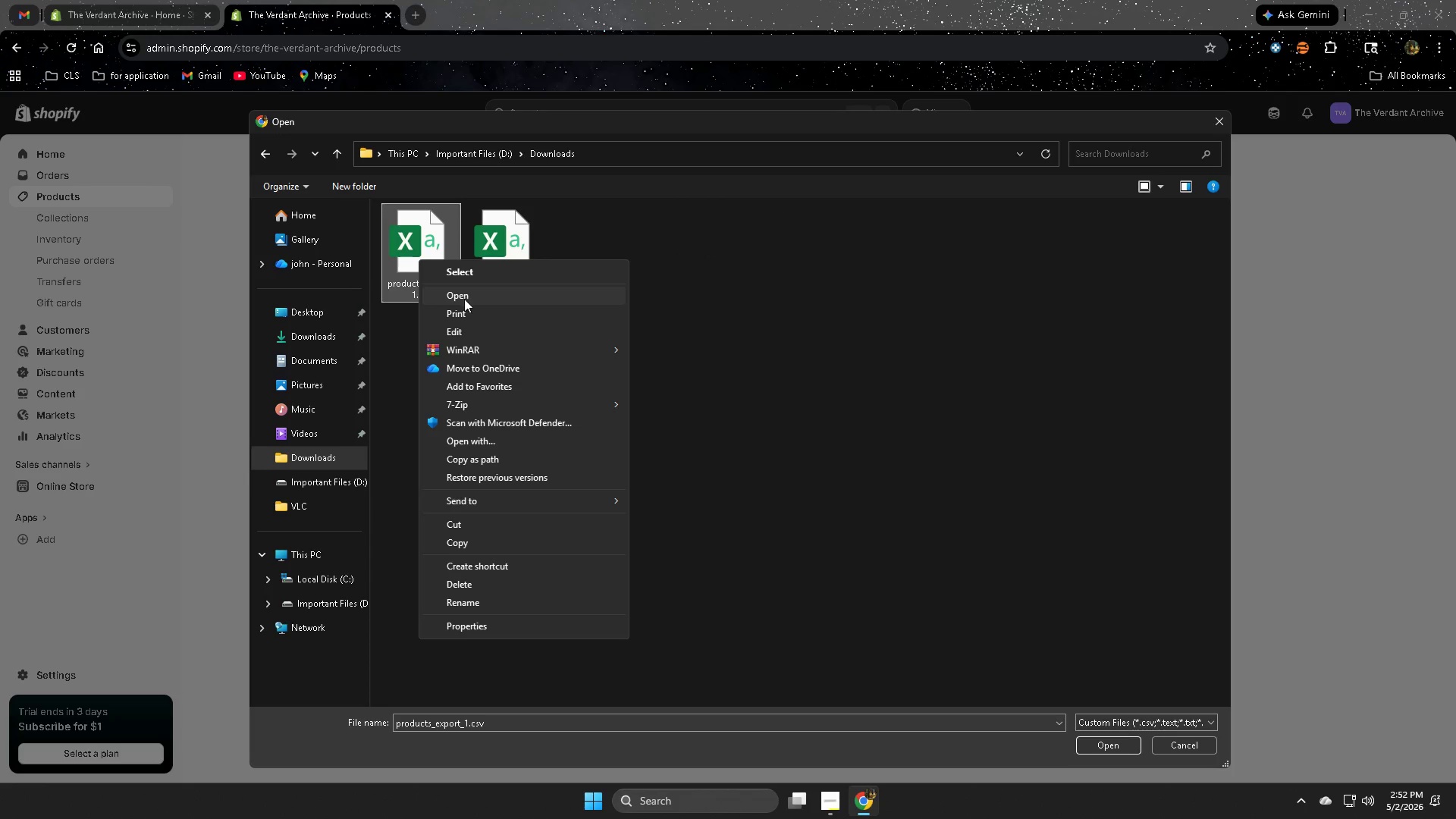 
left_click([464, 297])
 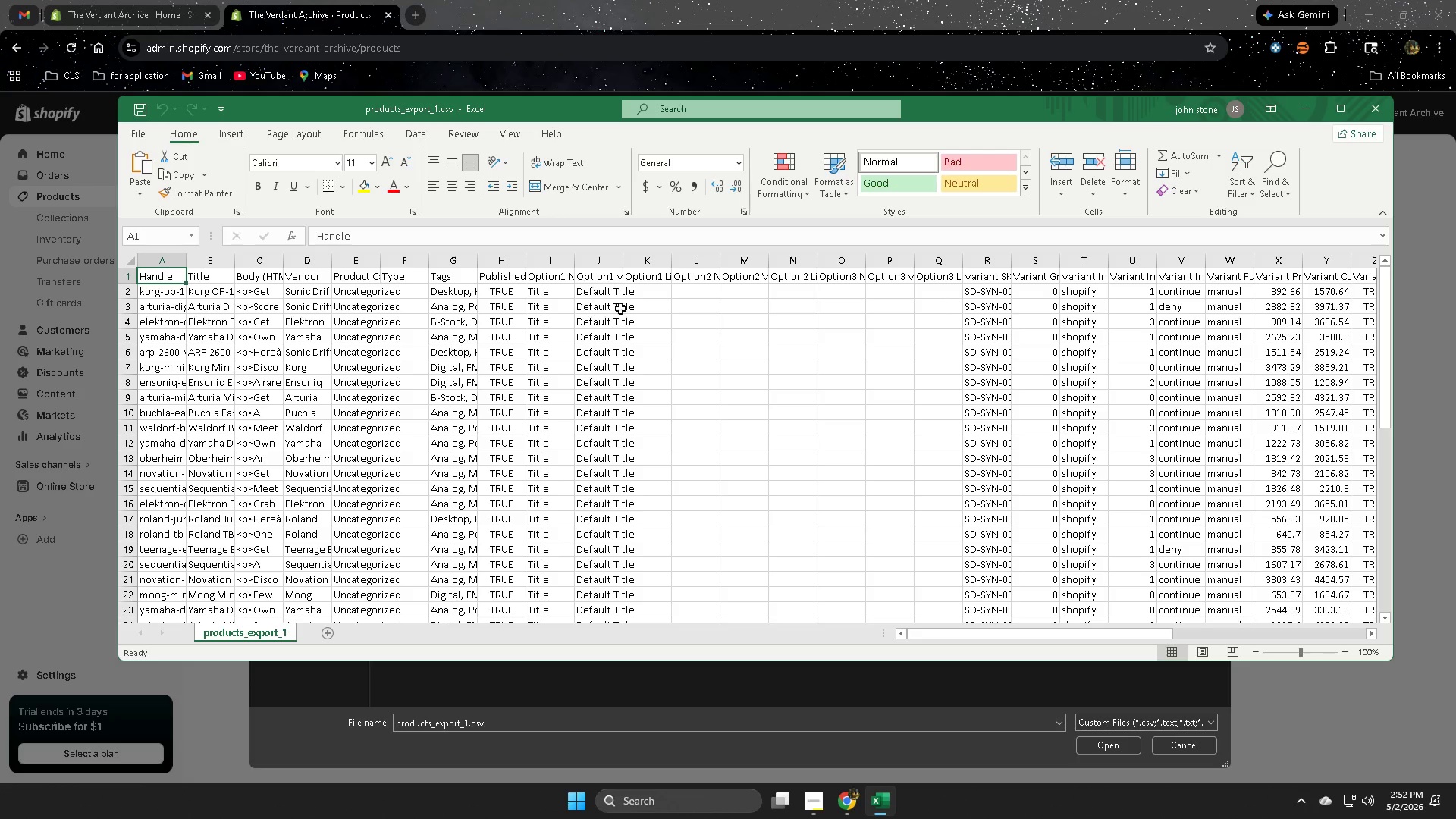 
left_click([1379, 109])
 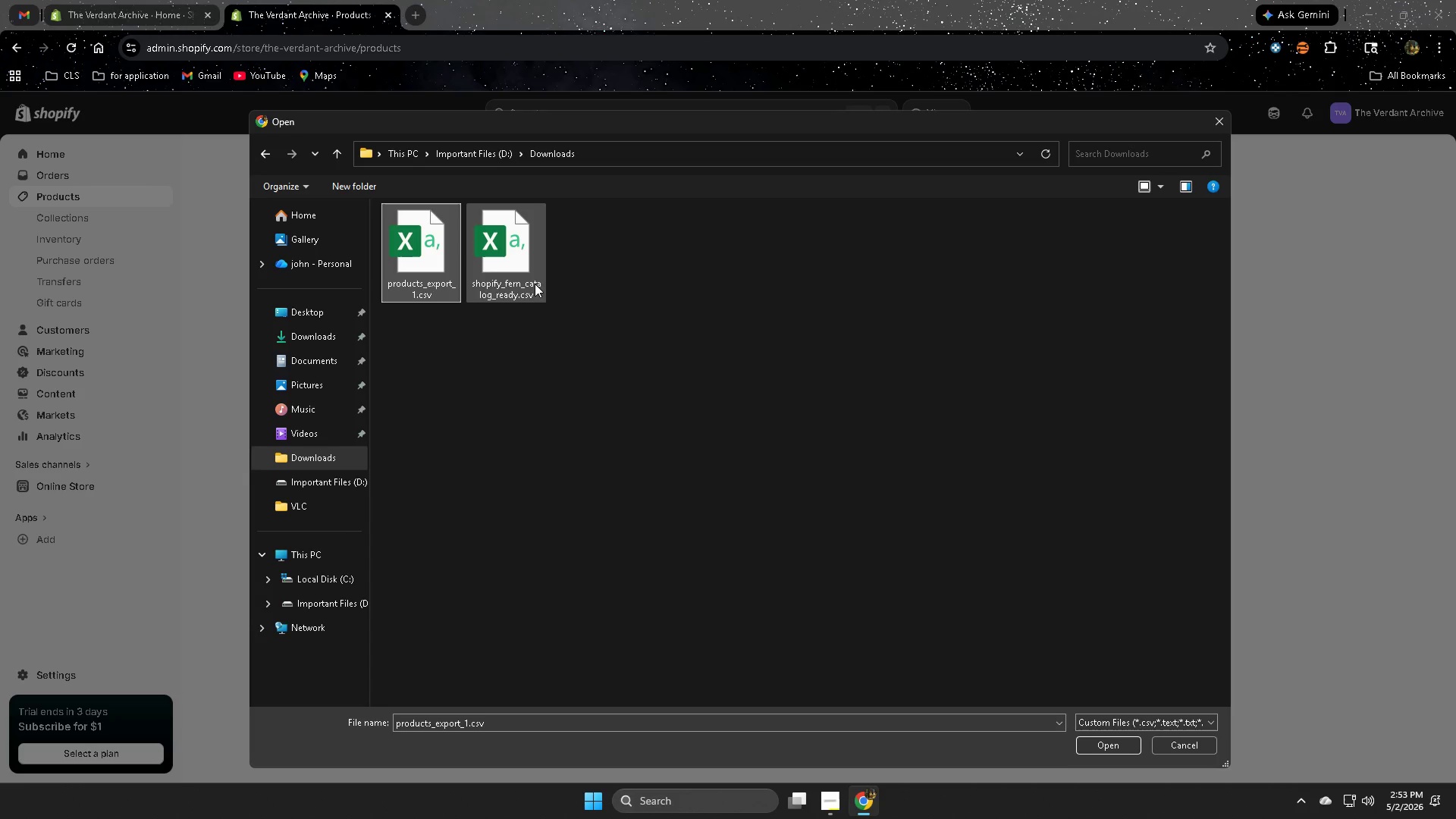 
right_click([525, 248])
 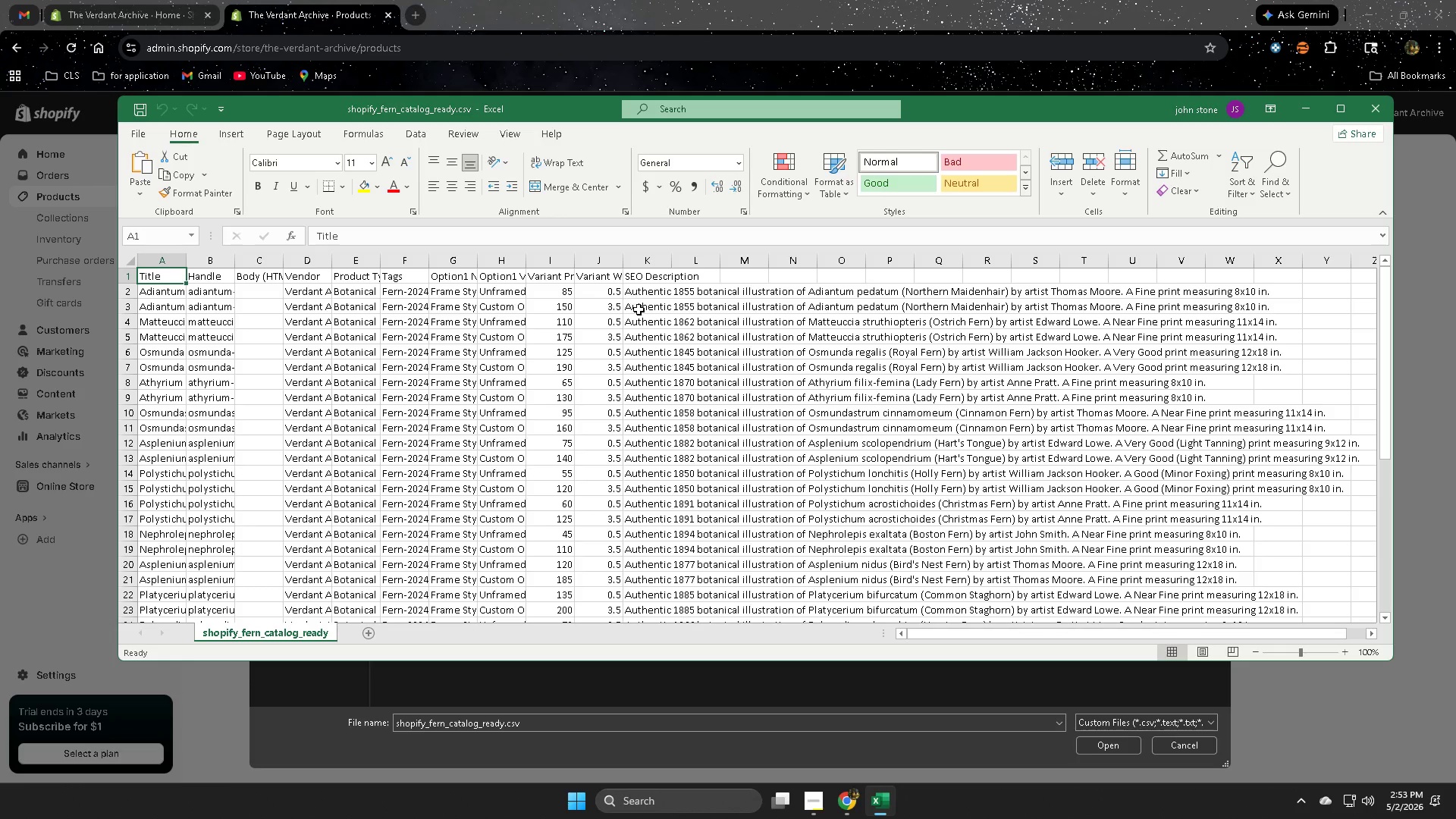 
scroll: coordinate [799, 485], scroll_direction: none, amount: 0.0
 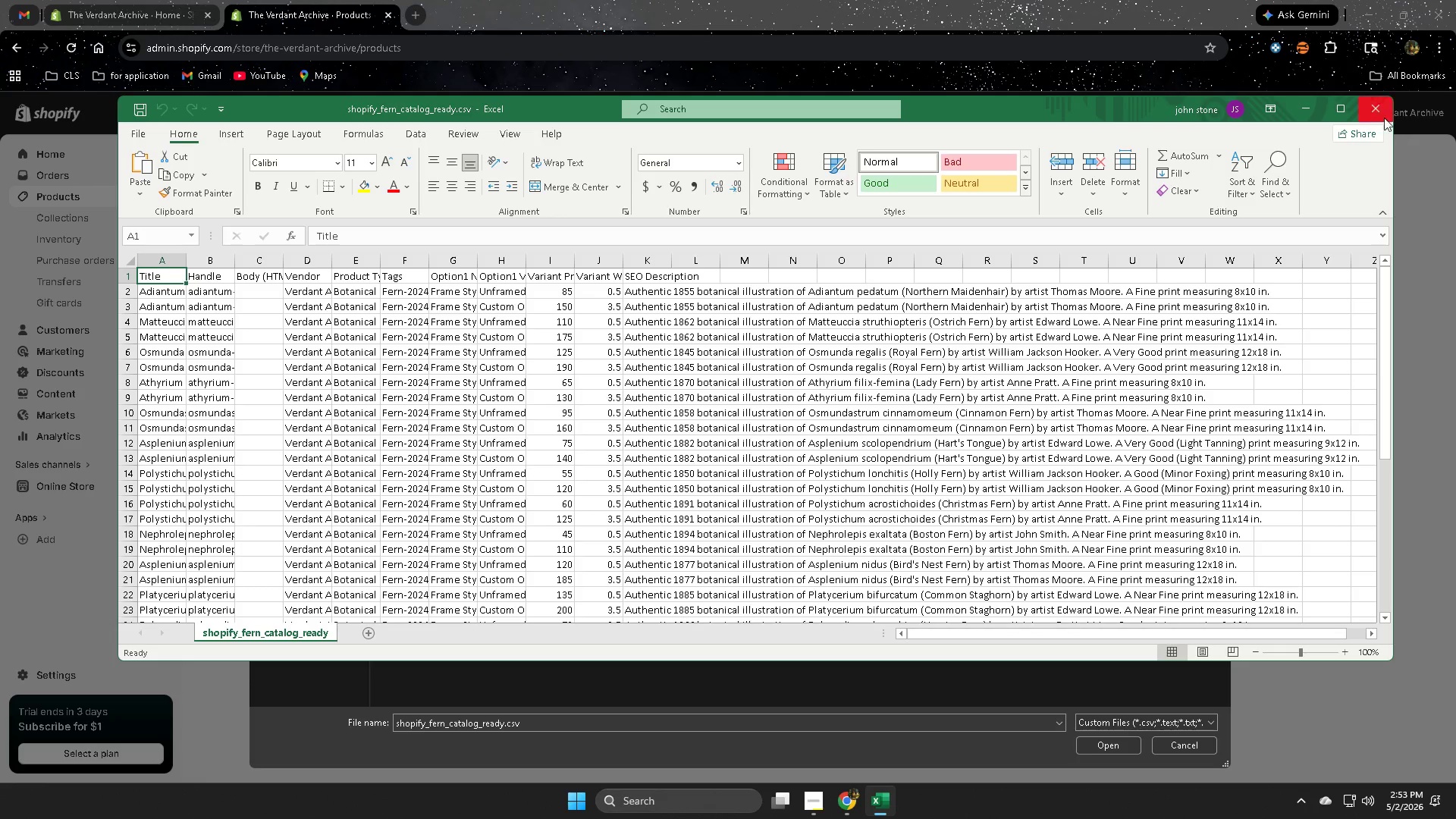 
left_click([1373, 106])
 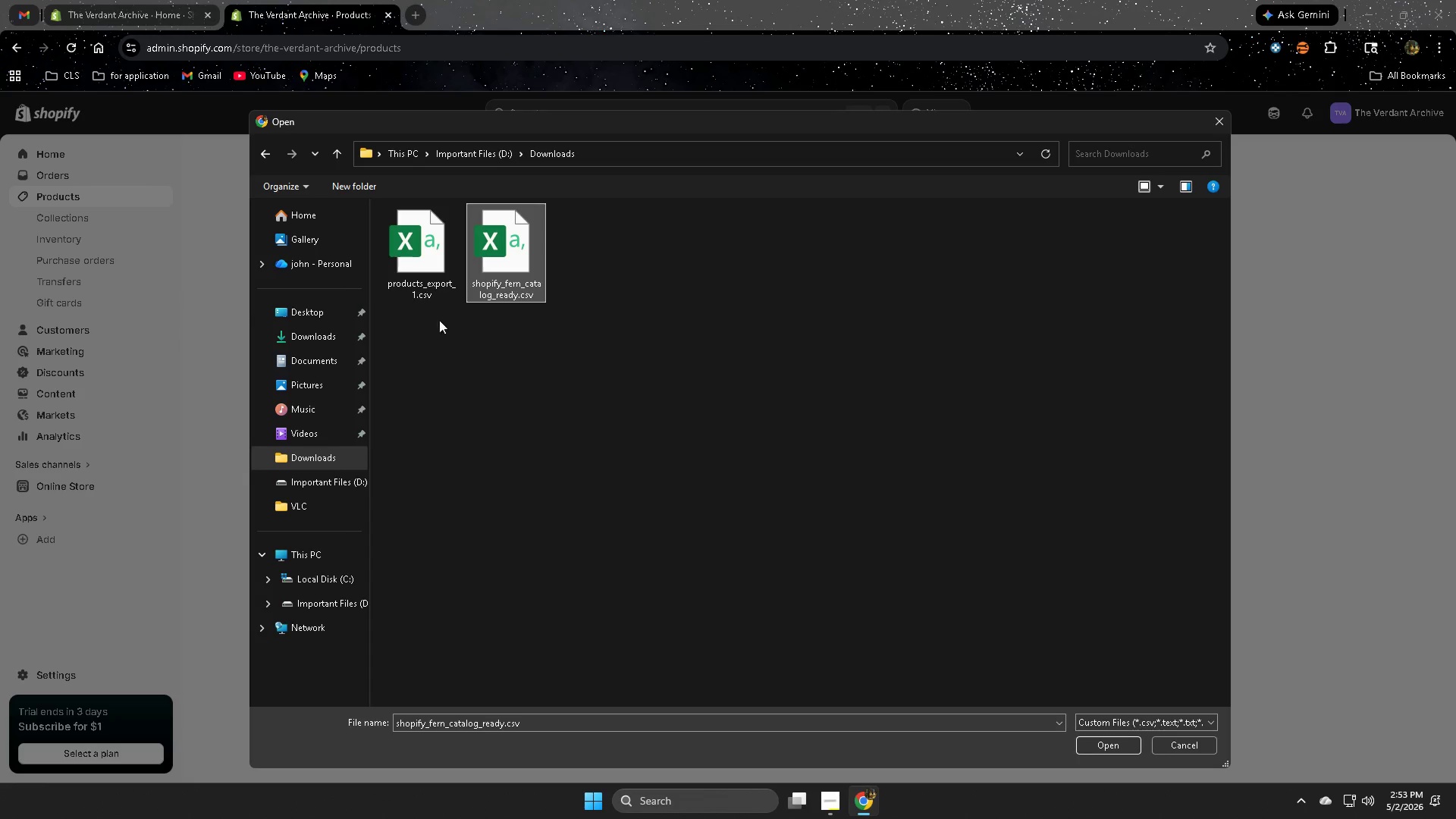 
left_click([1123, 747])
 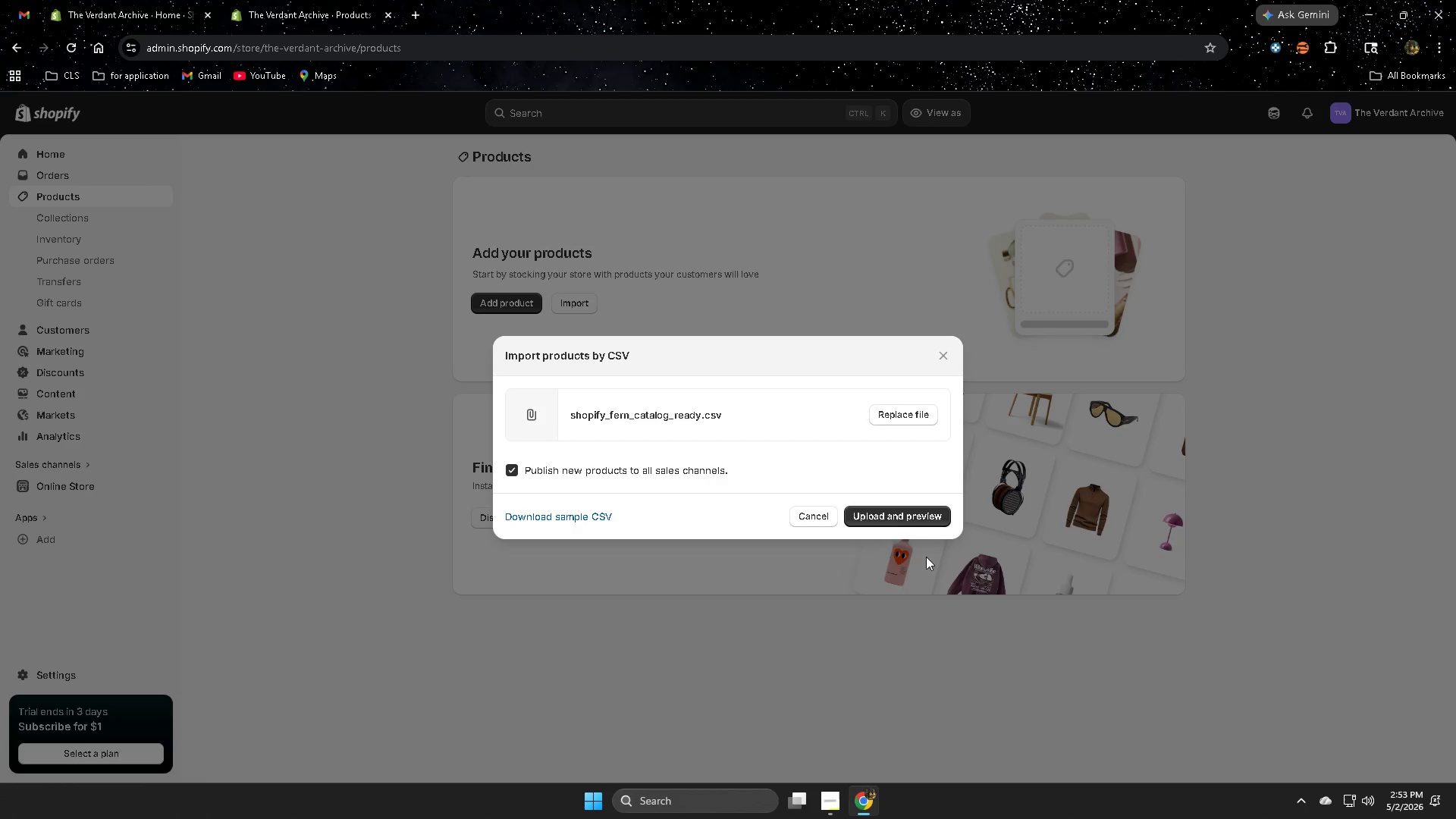 
left_click([891, 509])
 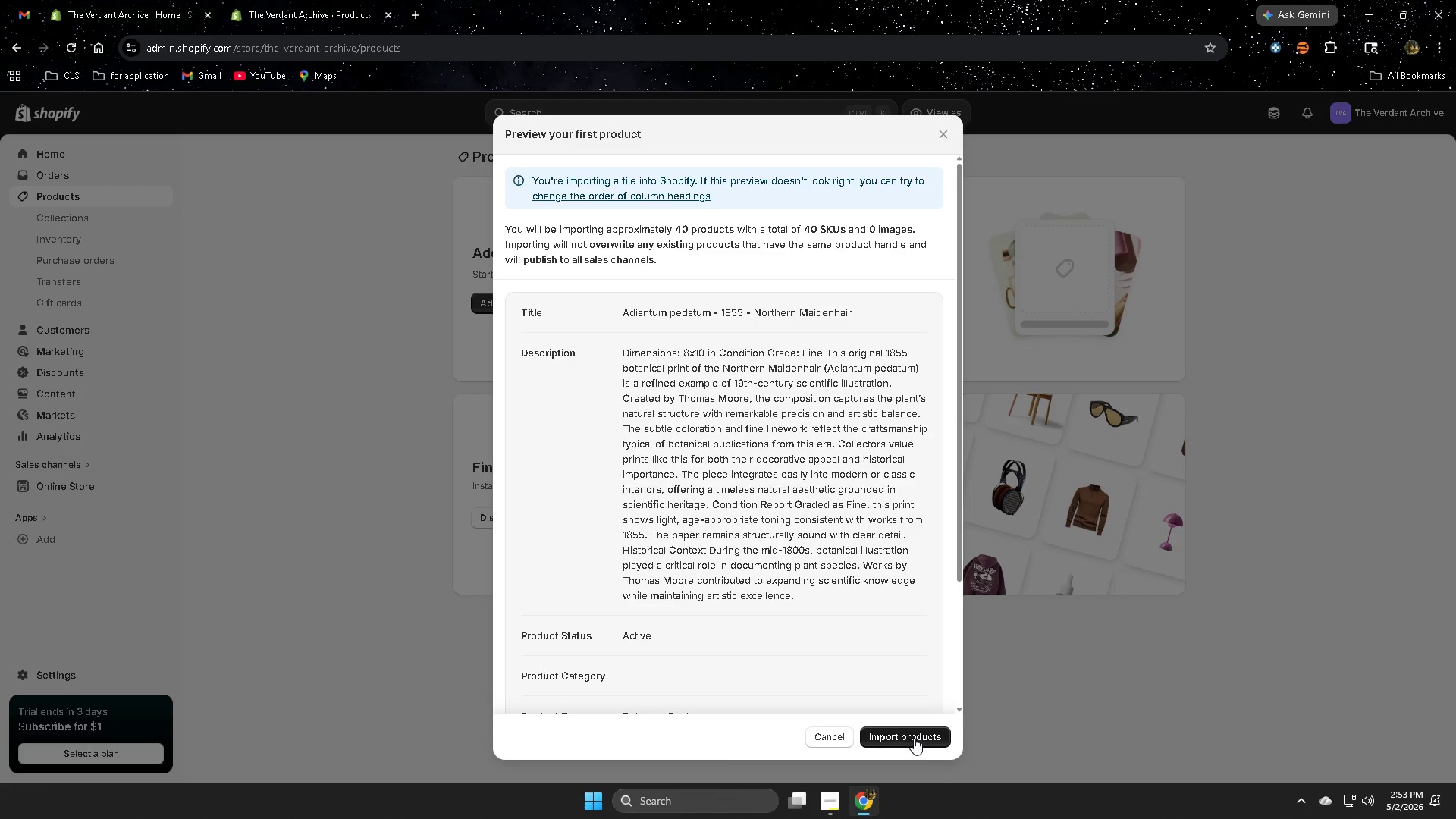 
wait(5.73)
 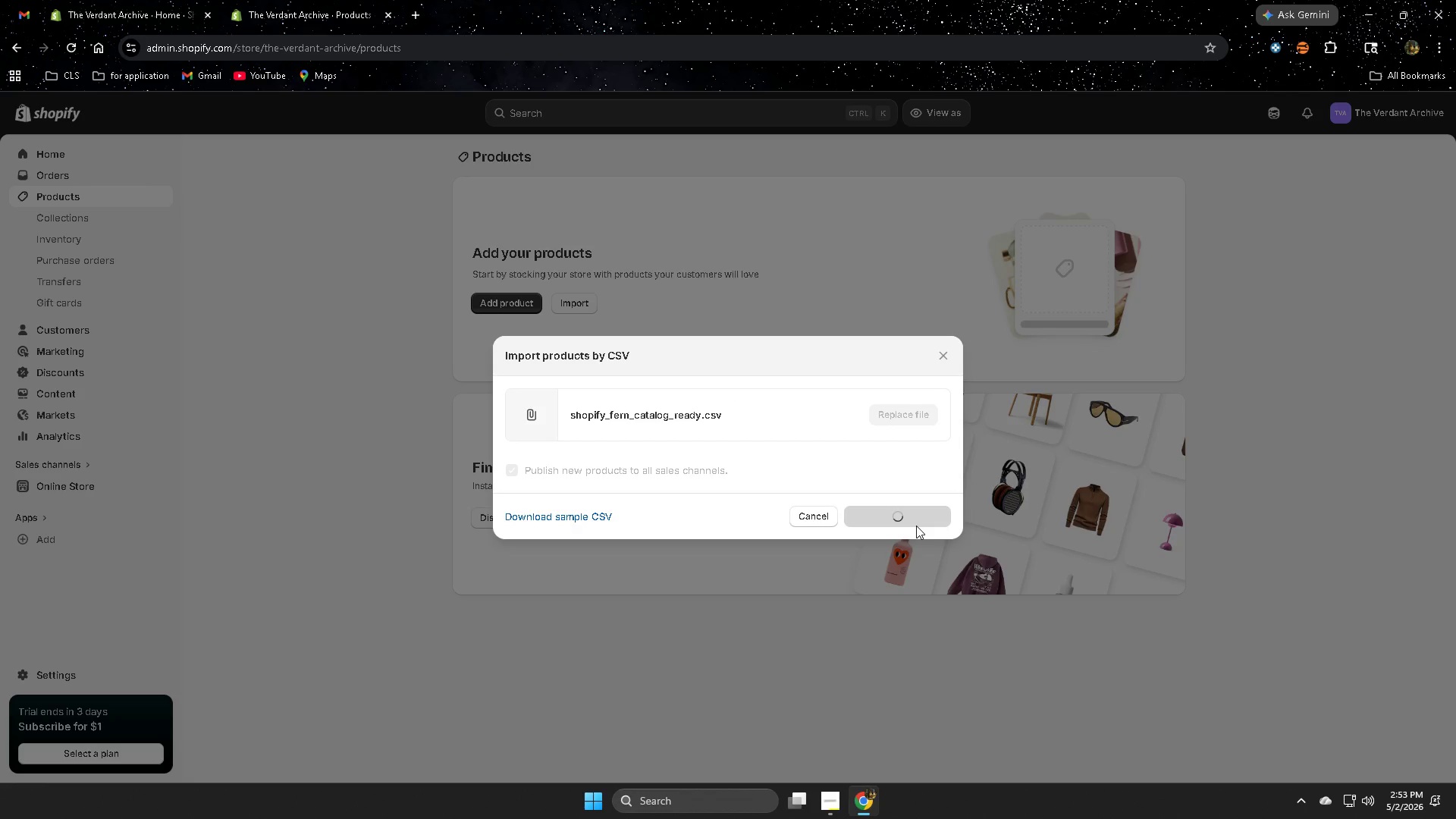 
left_click([914, 735])
 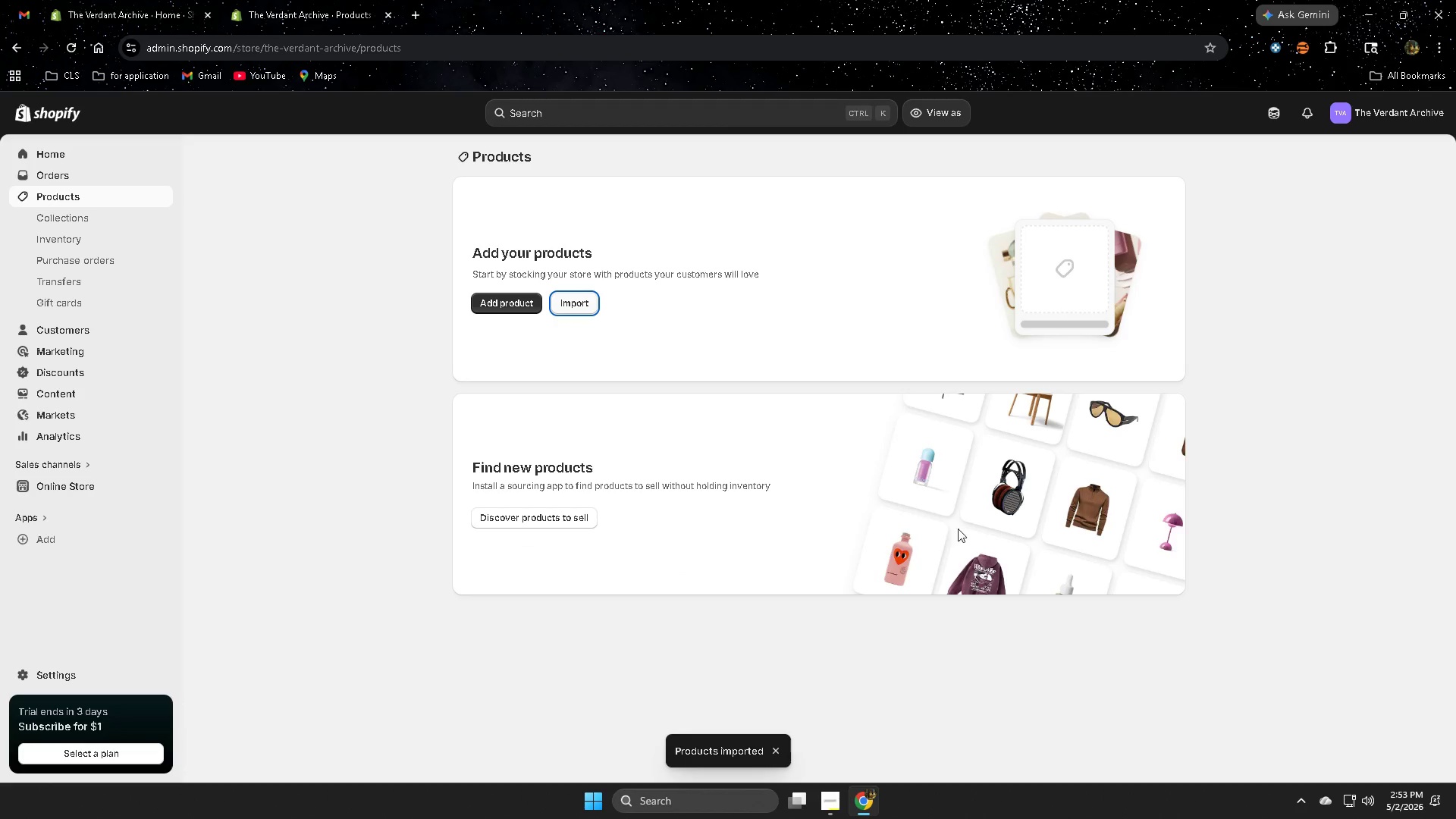 
wait(23.52)
 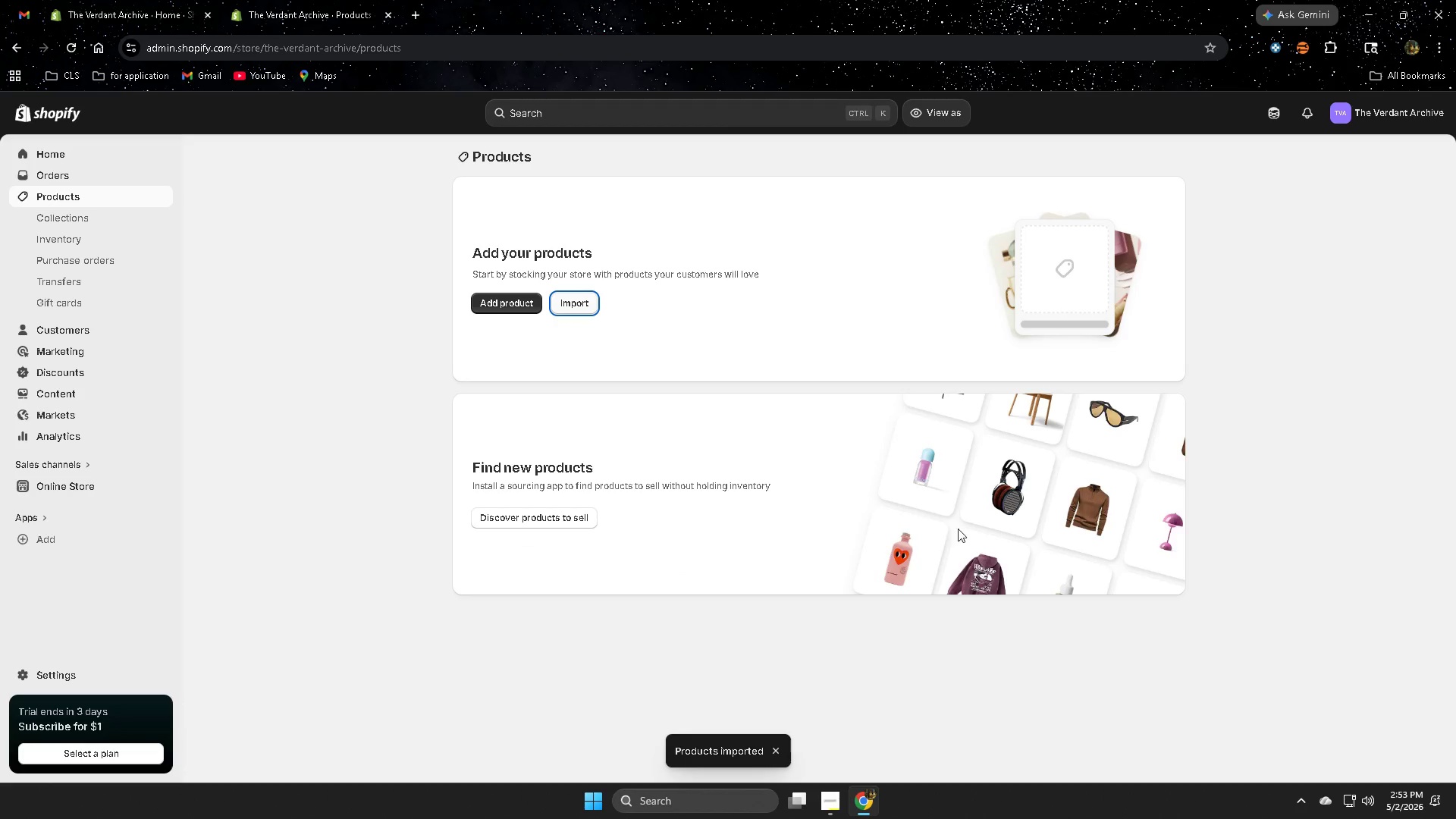 
left_click([488, 265])
 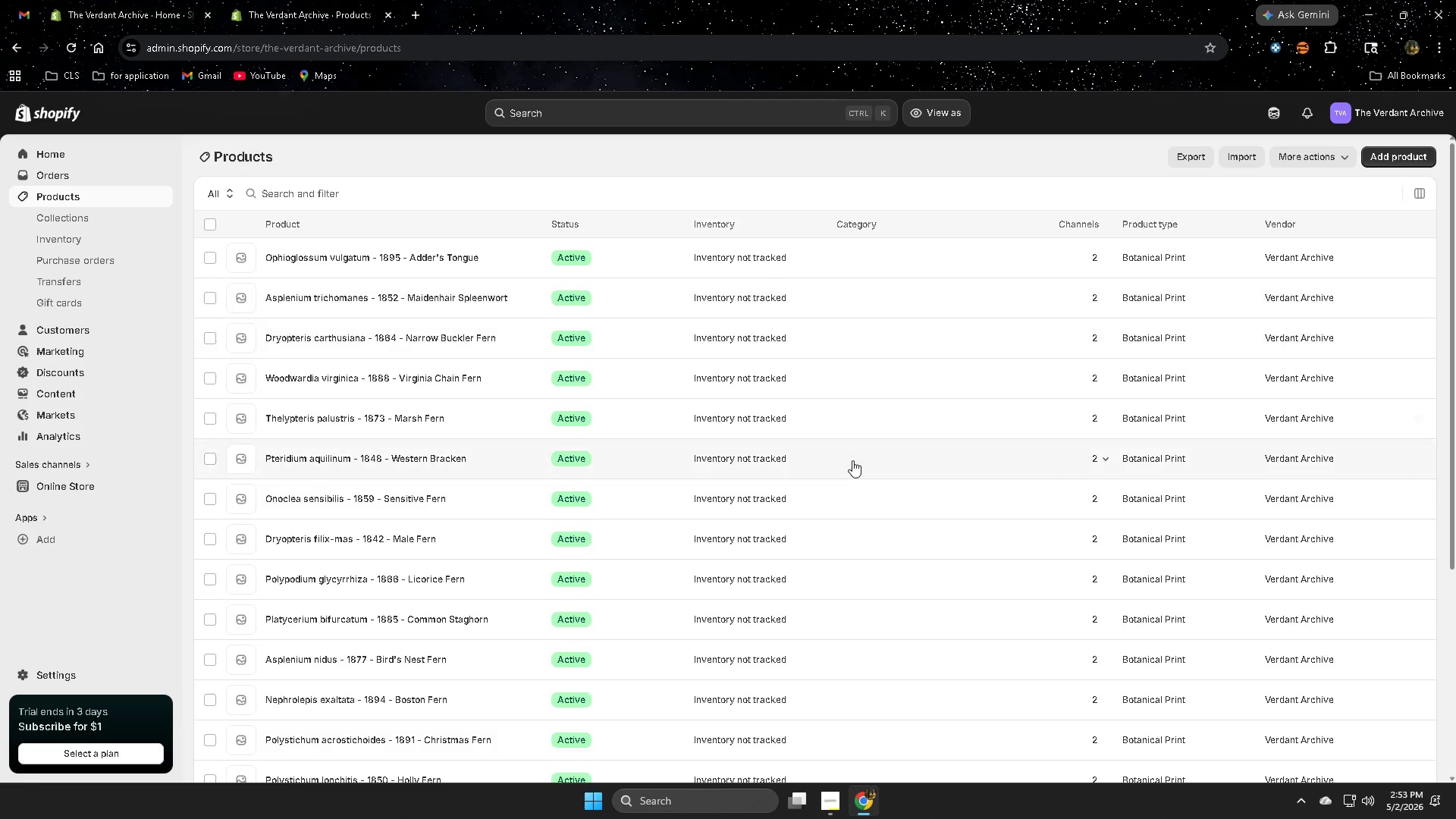 
scroll: coordinate [1307, 601], scroll_direction: down, amount: 17.0
 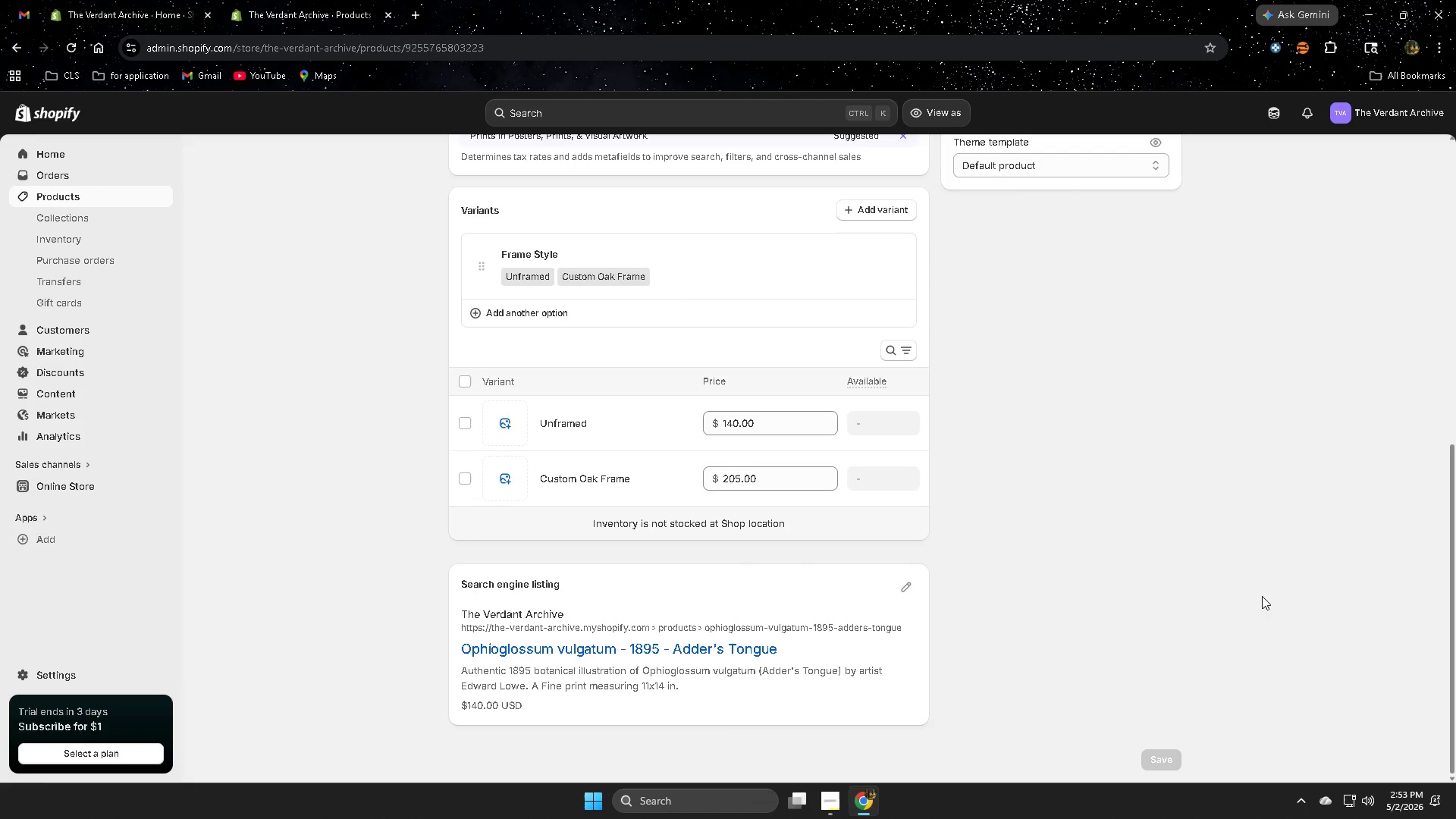 
scroll: coordinate [1347, 507], scroll_direction: up, amount: 9.0
 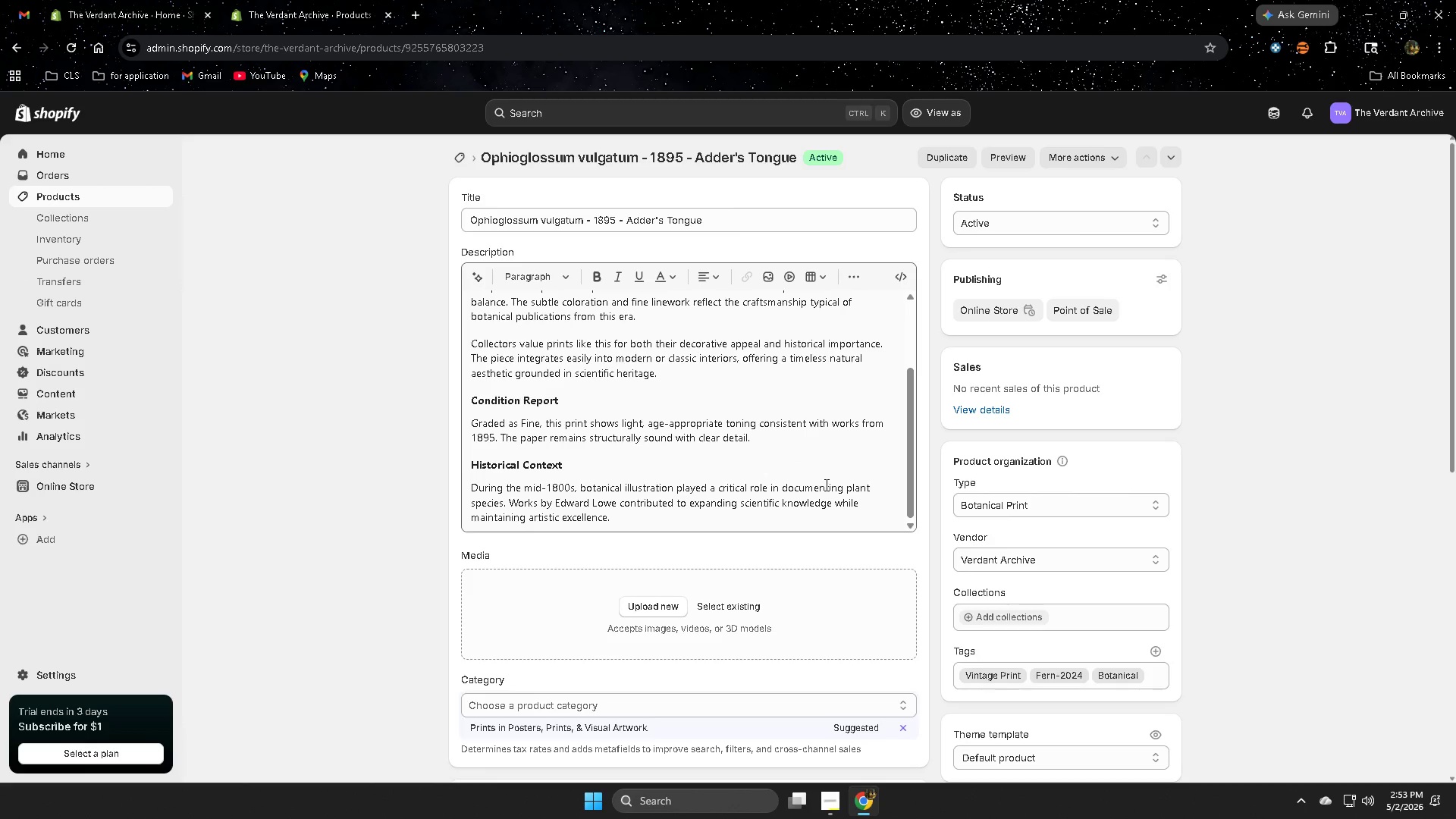 
scroll: coordinate [1276, 581], scroll_direction: down, amount: 2.0